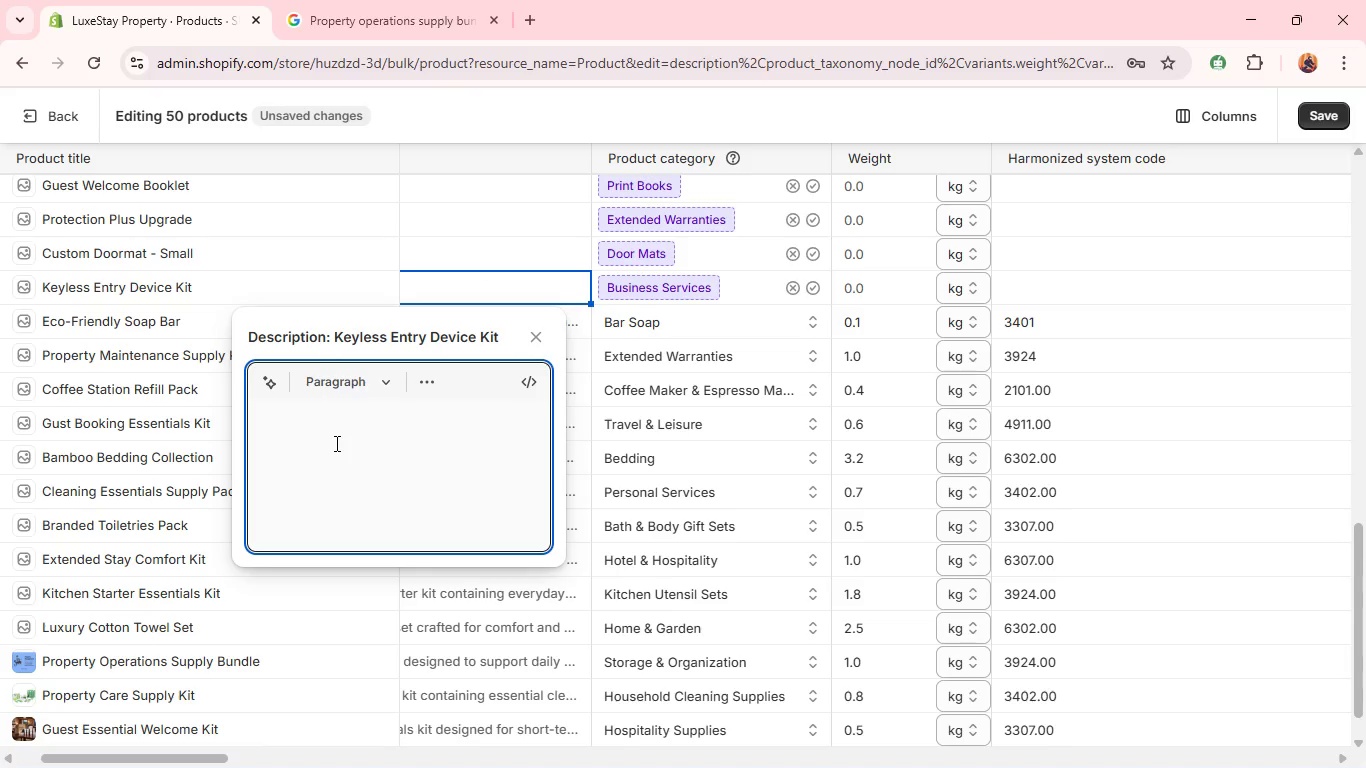 
type(A keylr)
key(Backspace)
type(ess)
 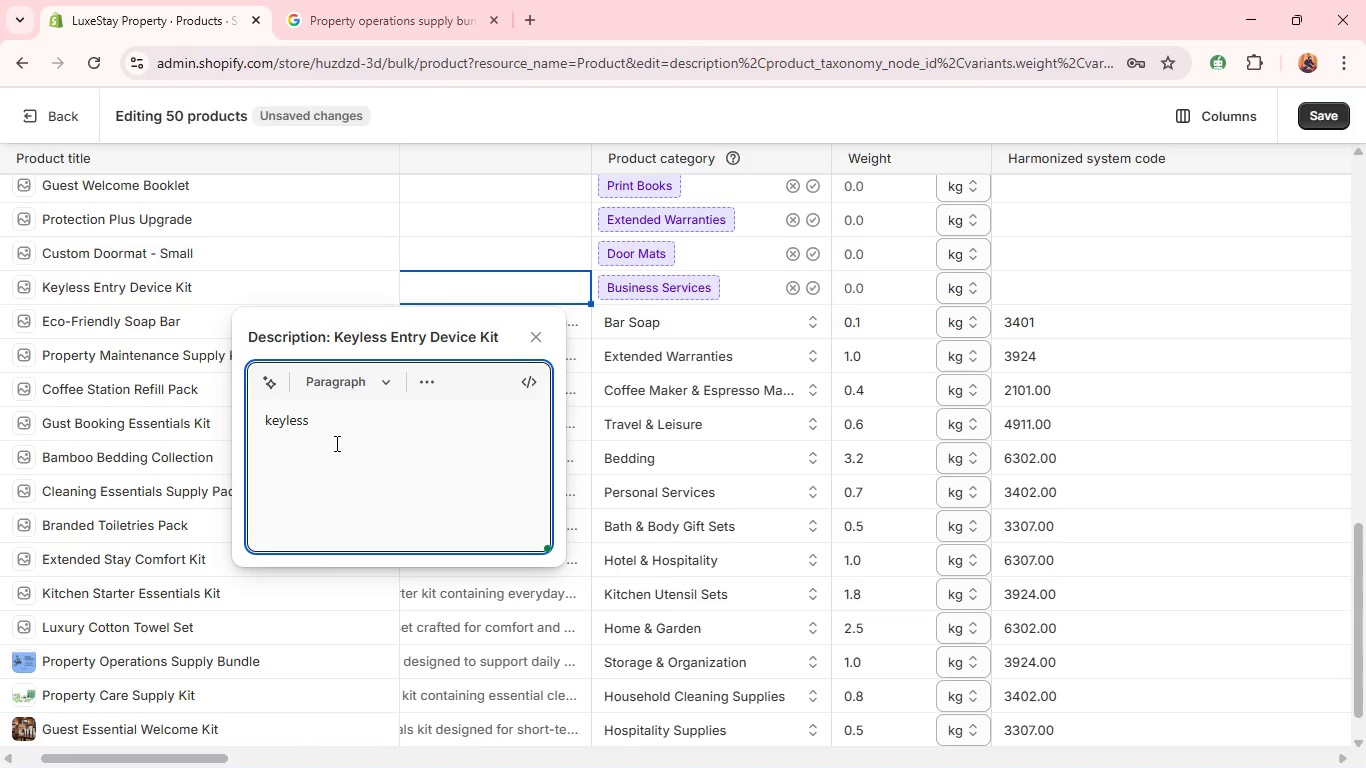 
key(Control+A)
 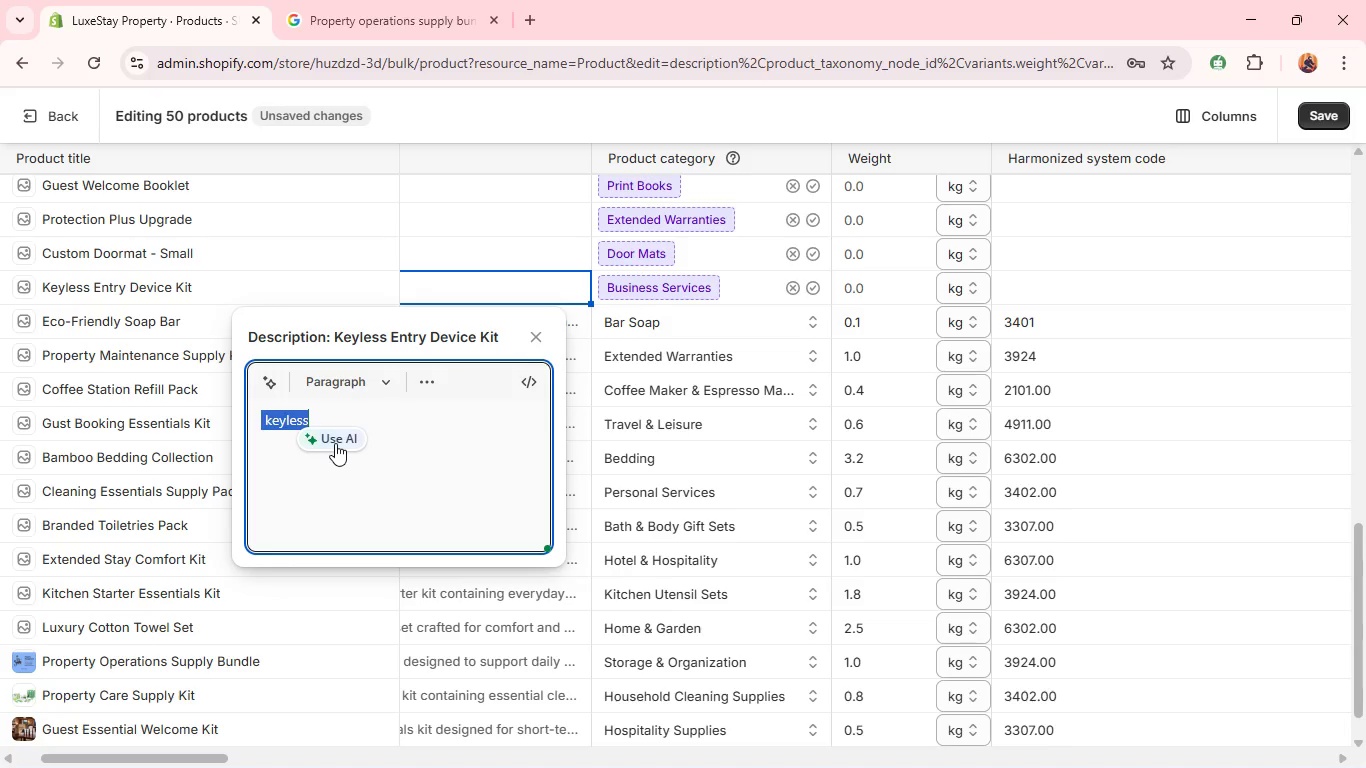 
type(A keyless entry device kit designed for )
 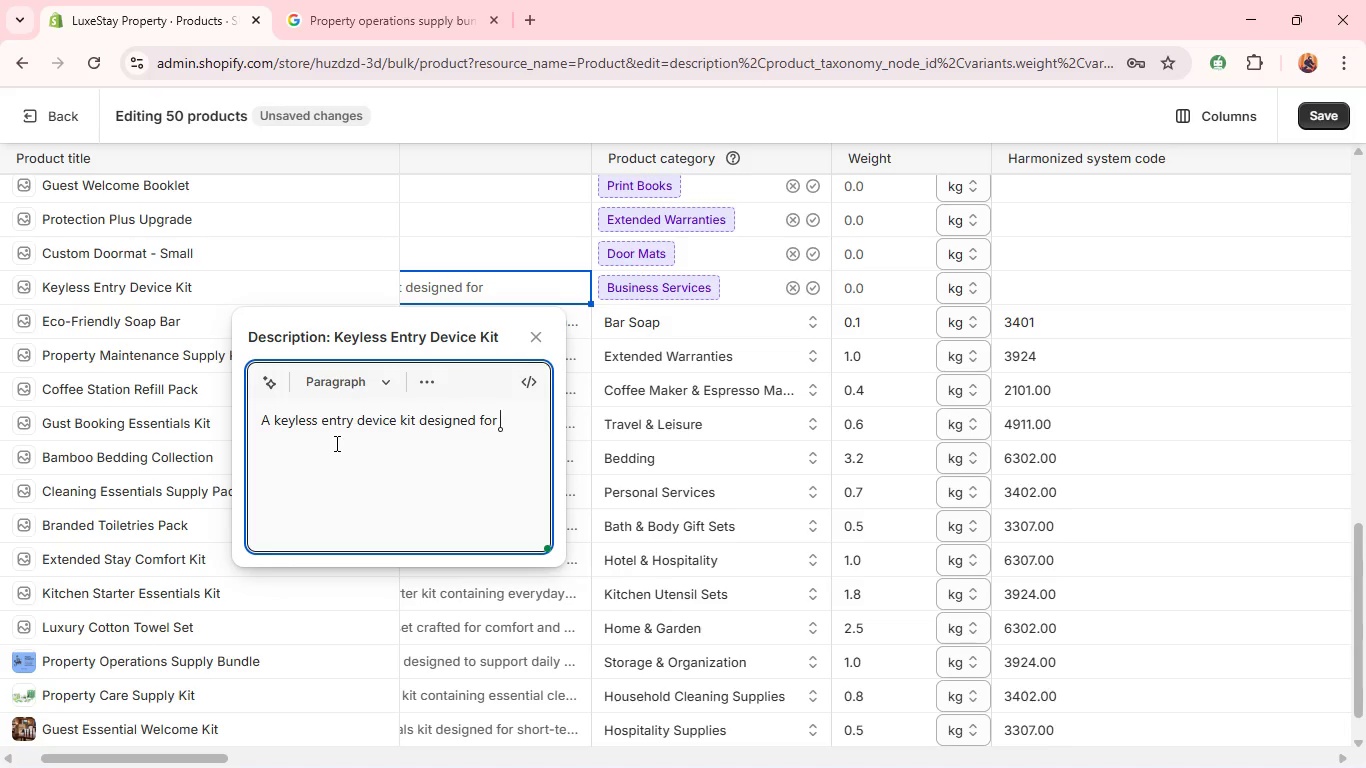 
wait(7.19)
 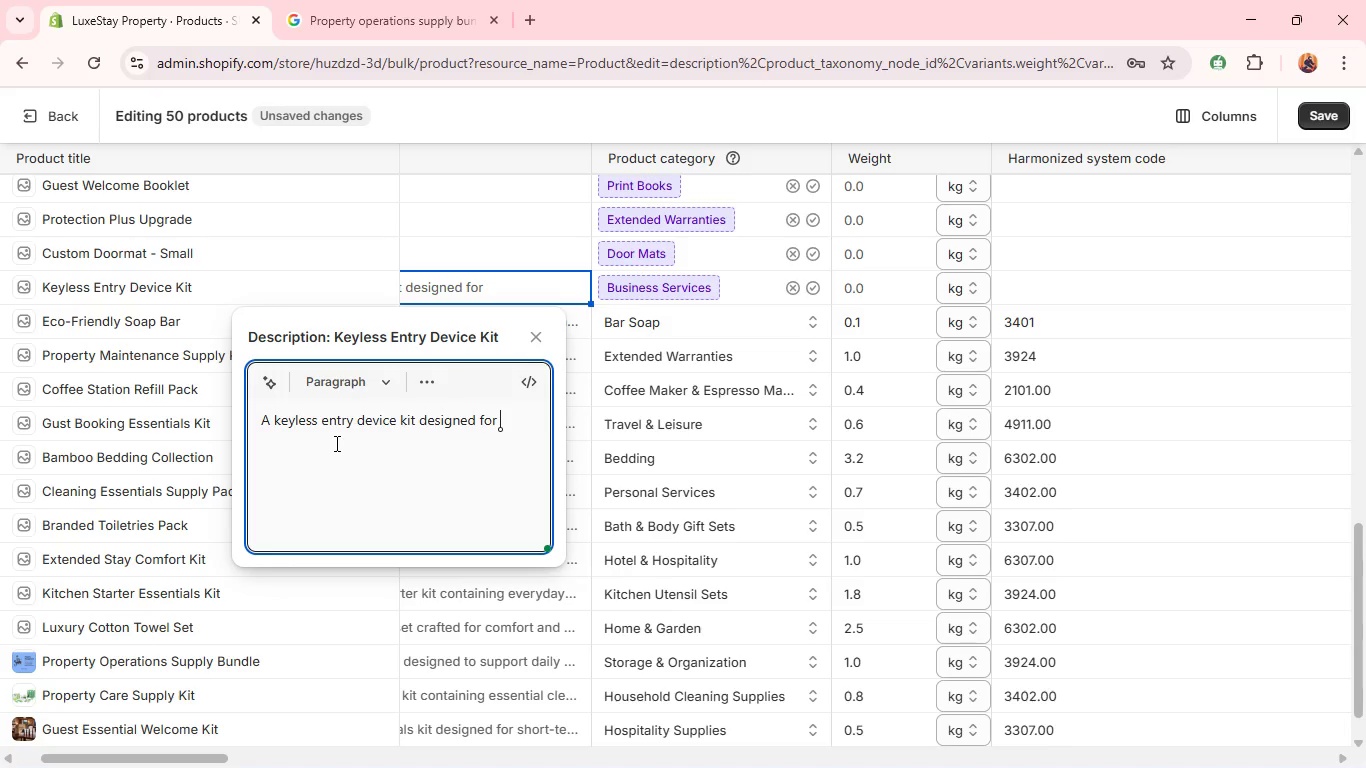 
type(mode)
key(Backspace)
type(ern property access. )
 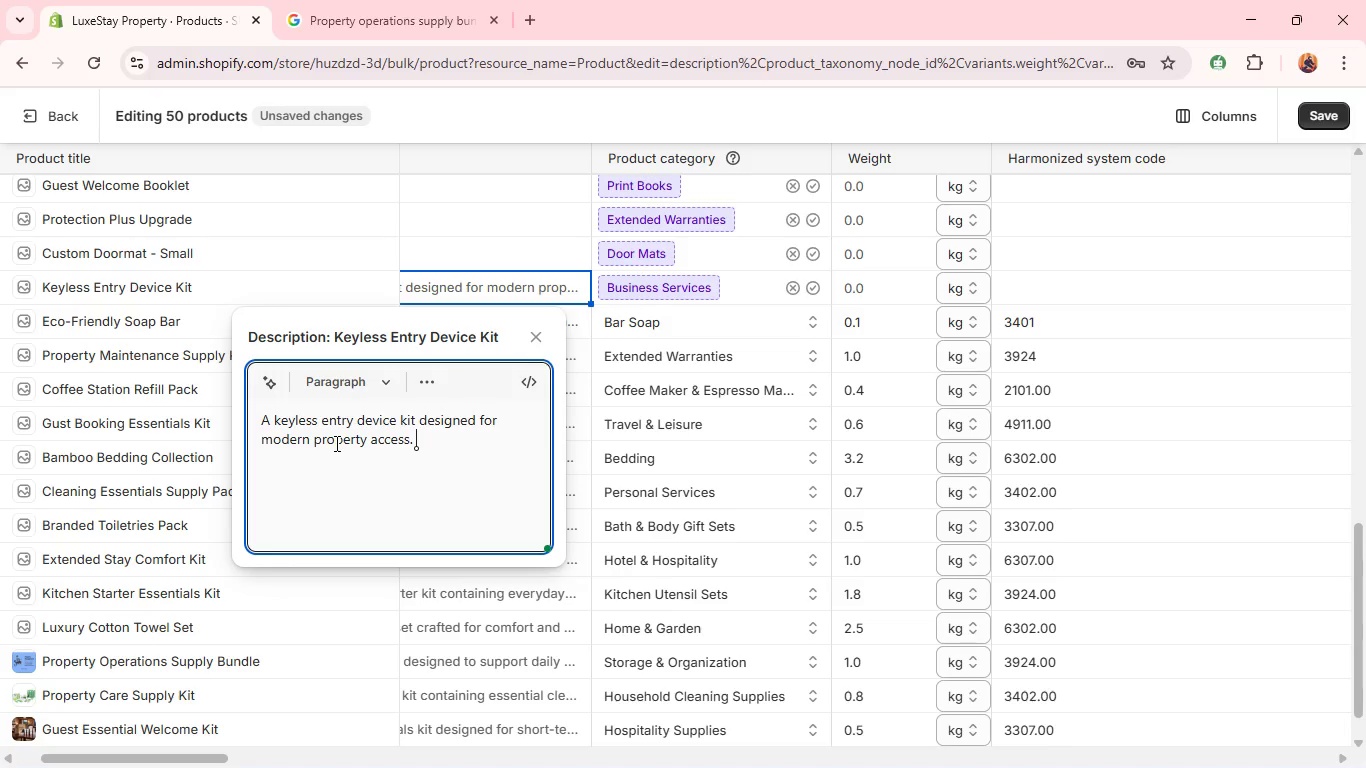 
key(Shift+Enter)
 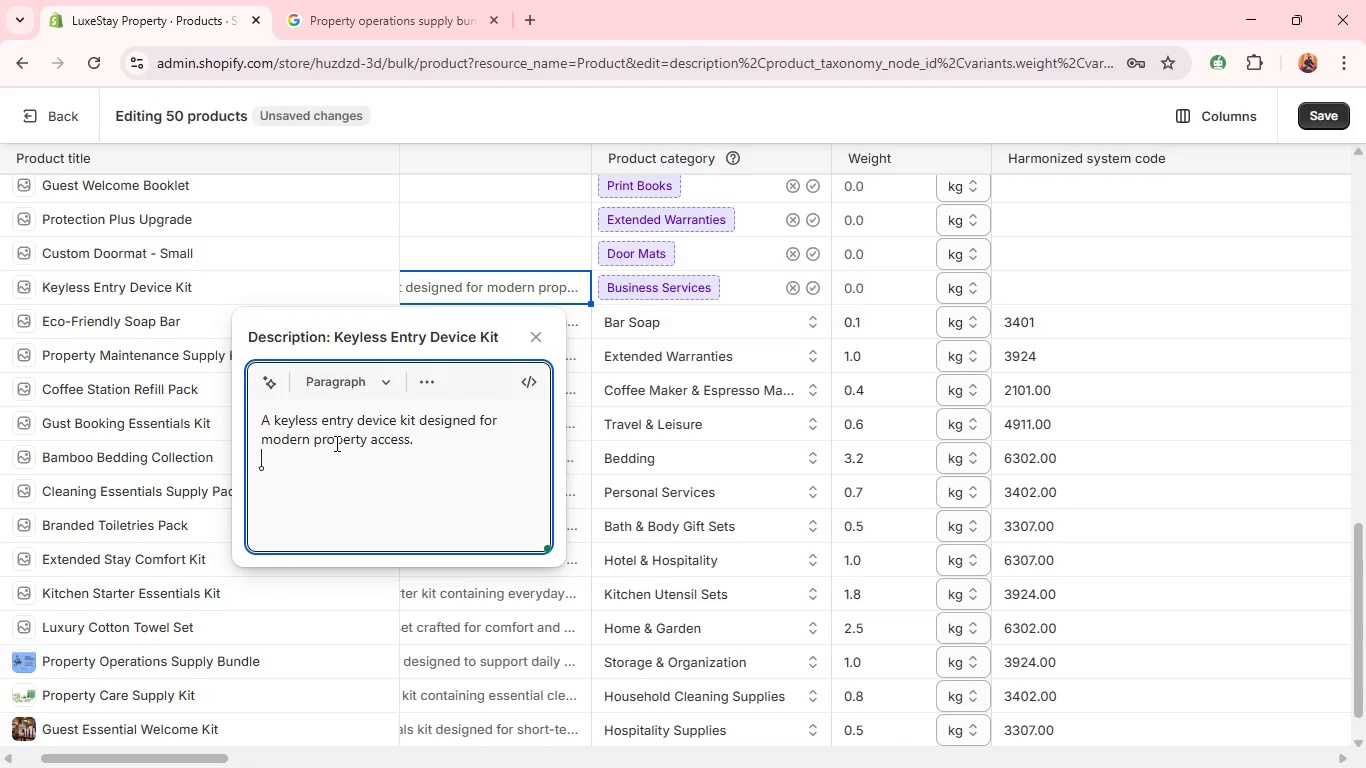 
type(Includes essential hardware convience in rental properties.)
 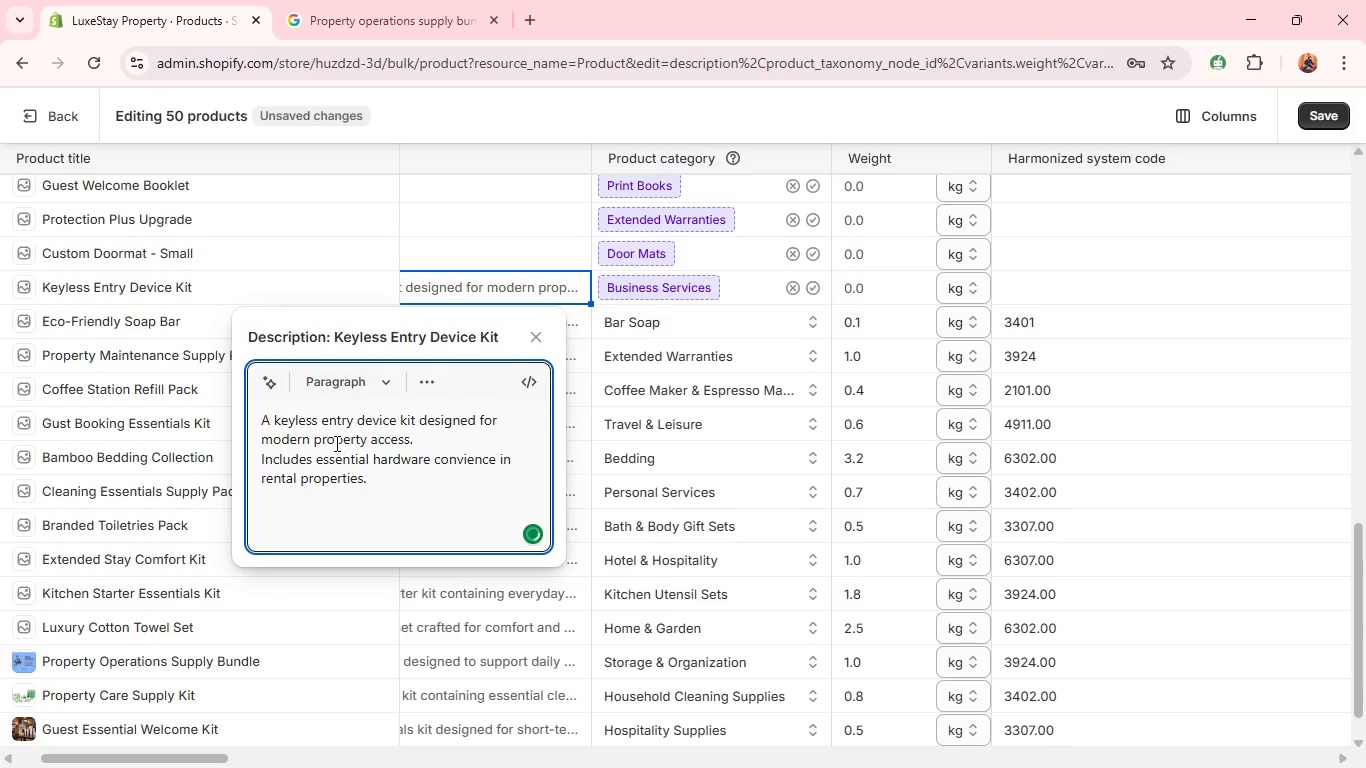 
key(Shift+Enter)
 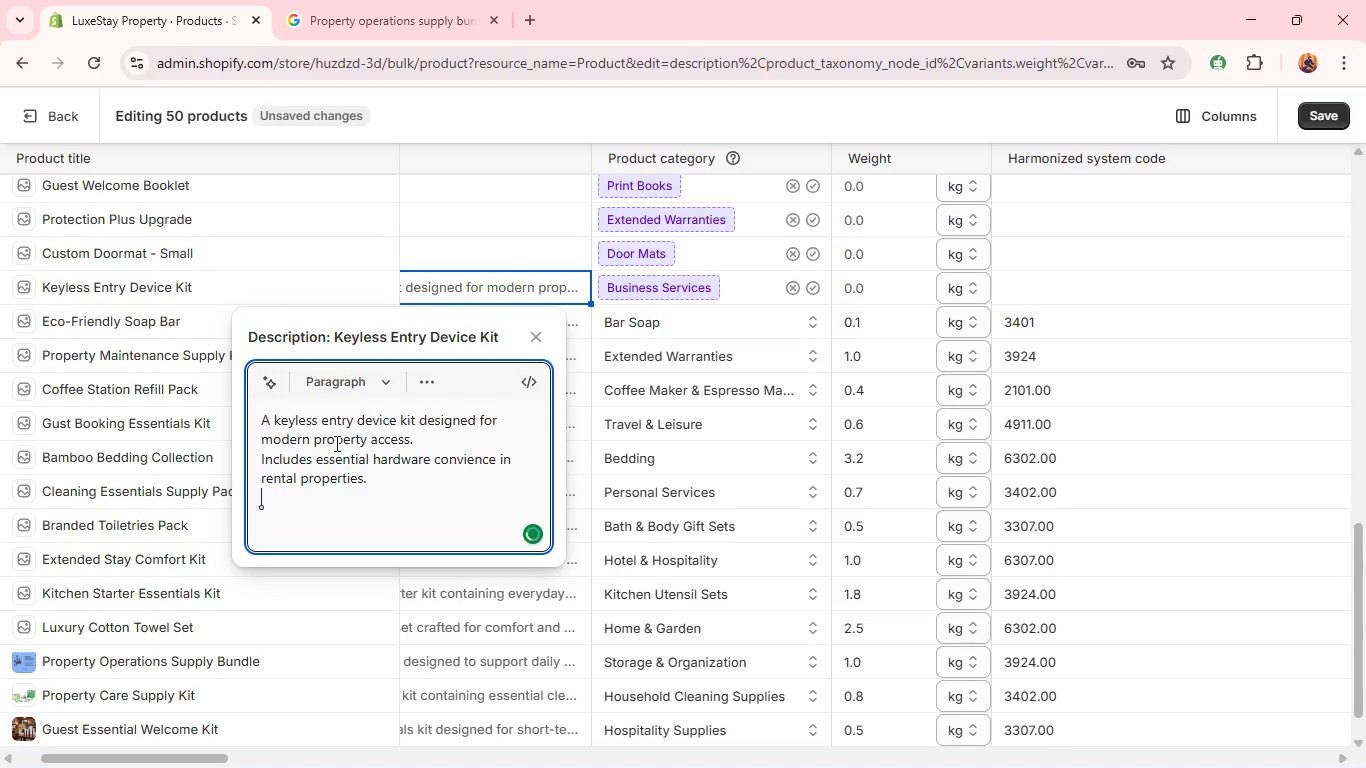 
type(A practical upgrade)
 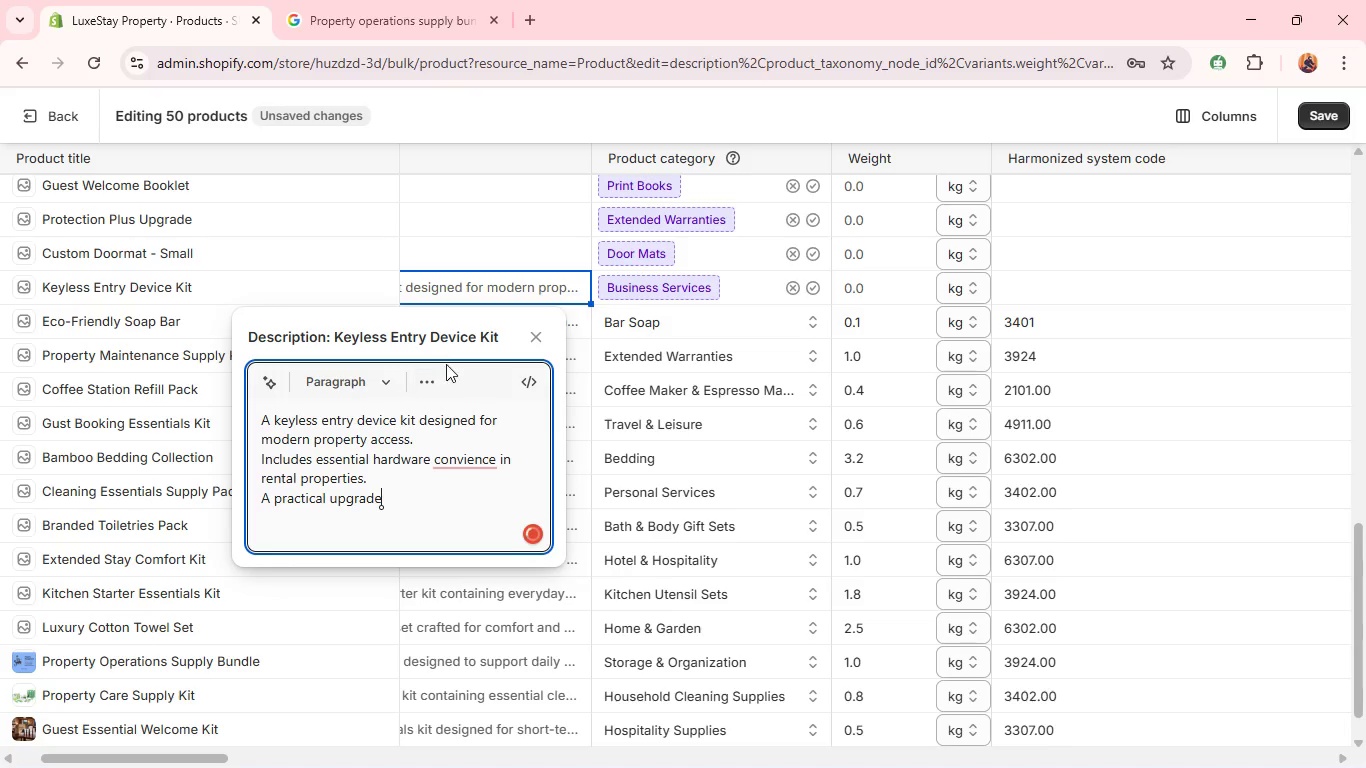 
mouse_move([457, 437])
 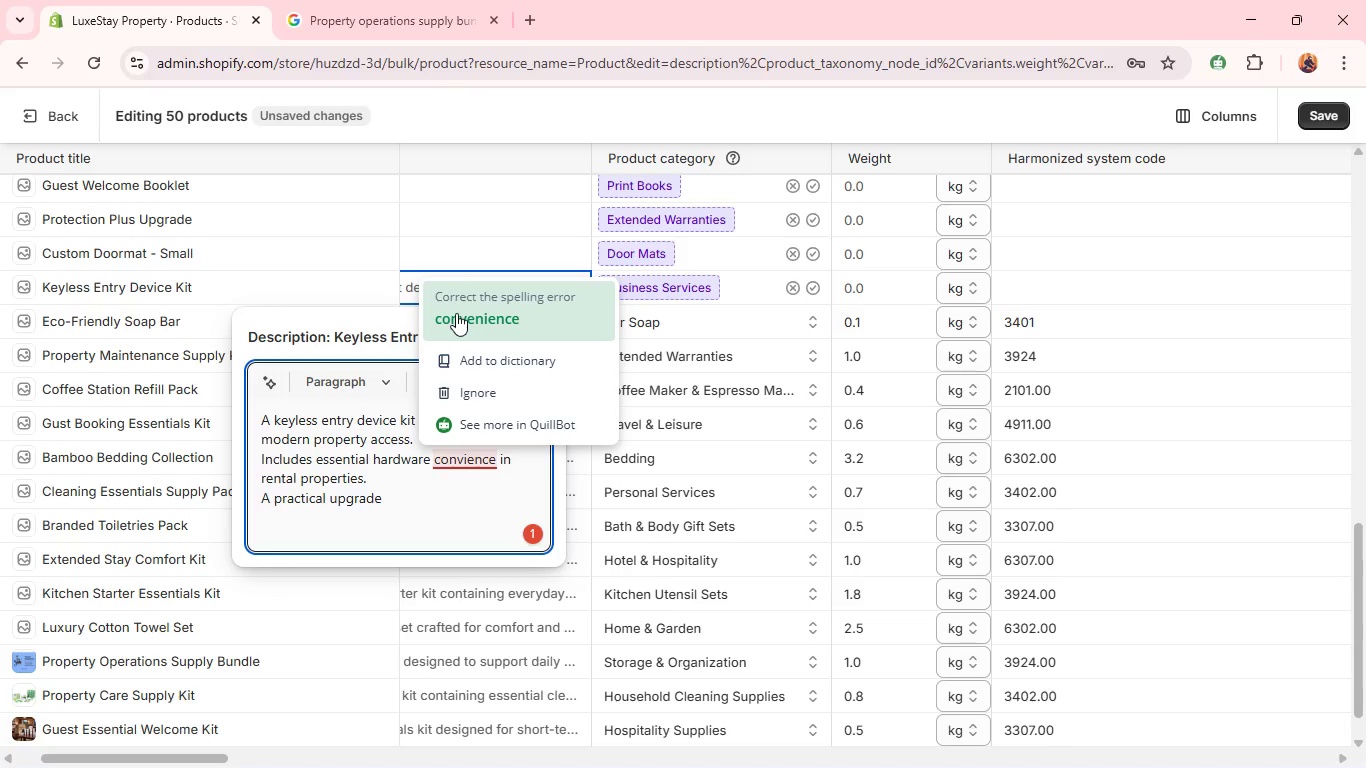 
left_click([456, 313])
 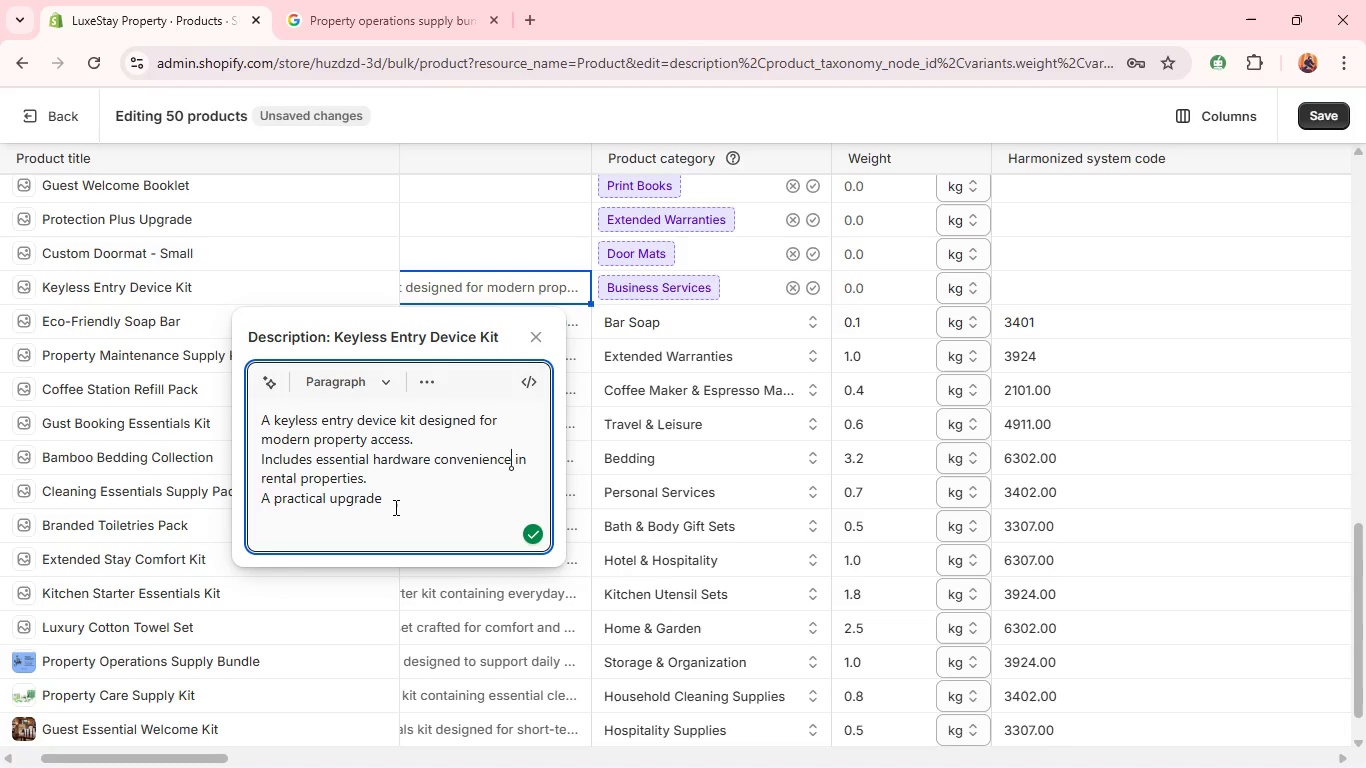 
left_click([401, 498])
 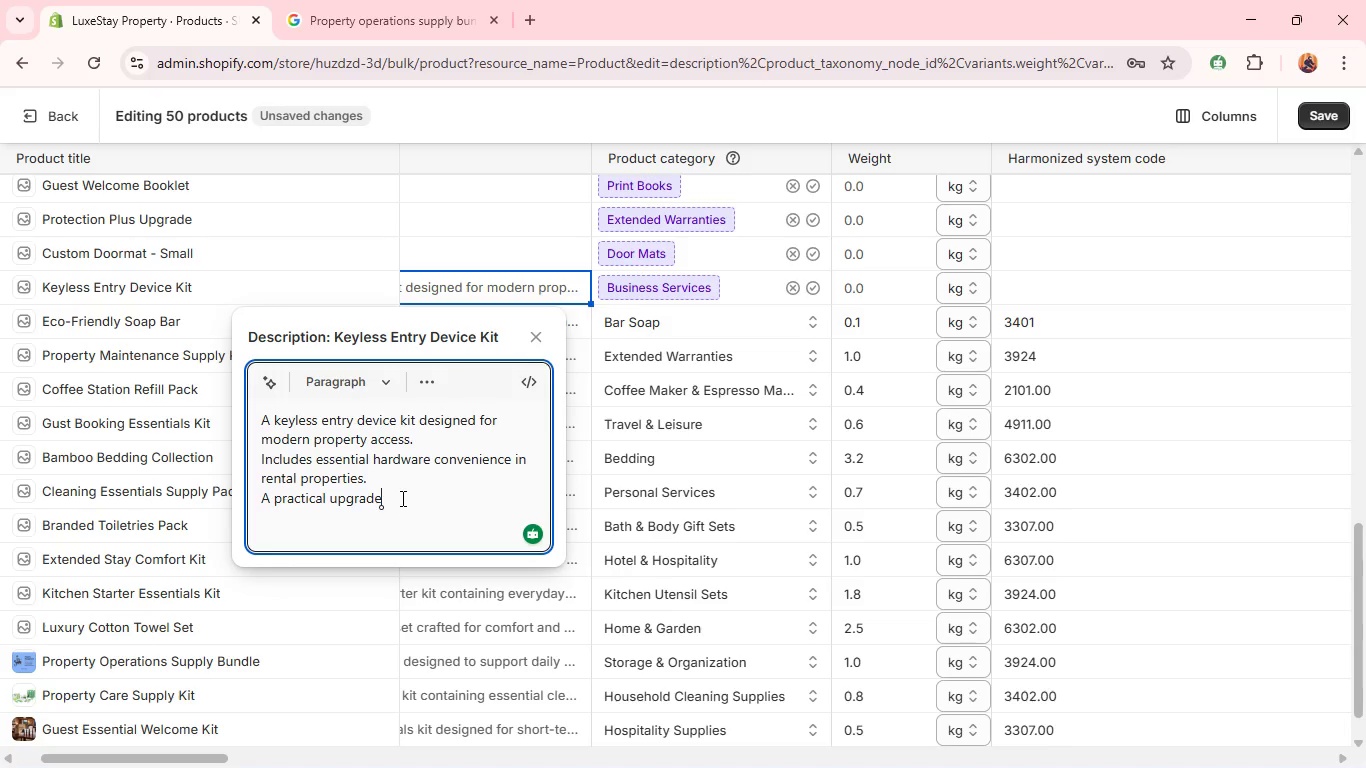 
type( for streamlined guest access. )
 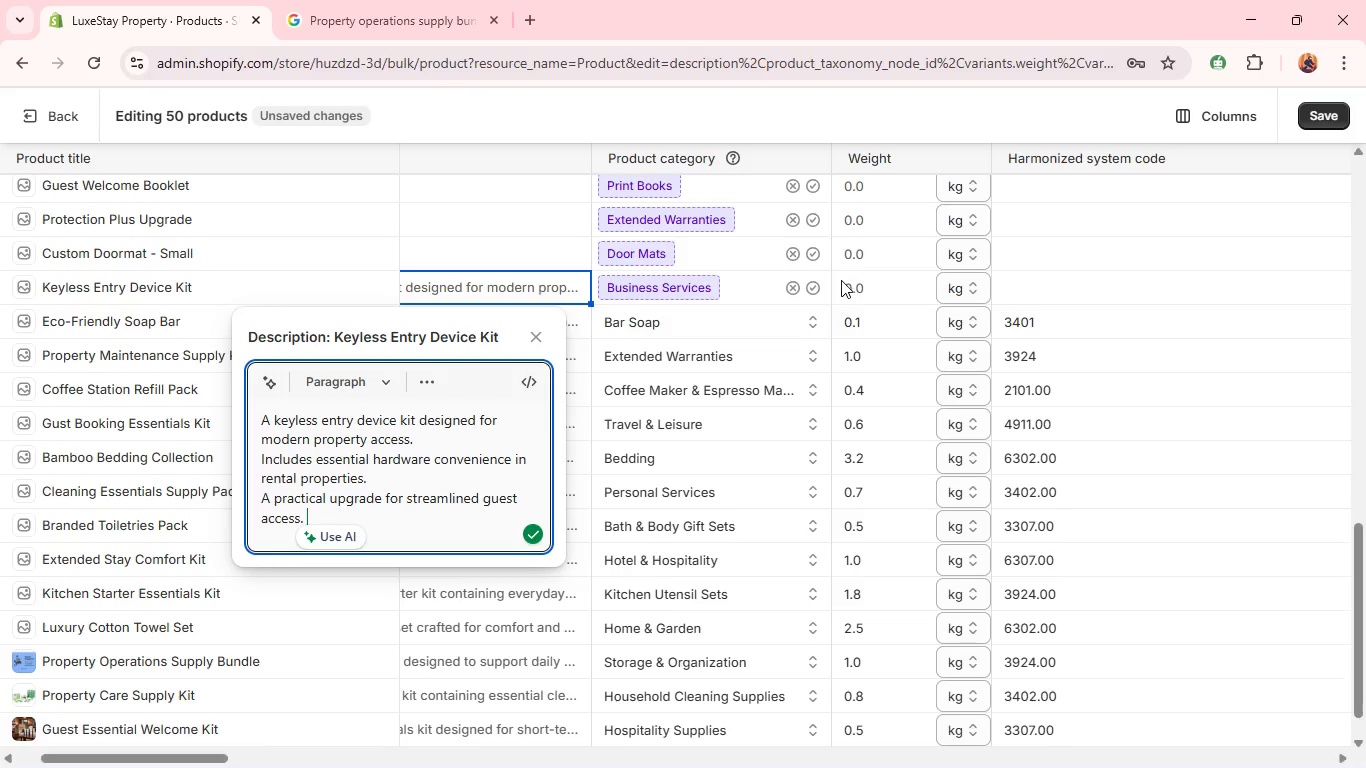 
wait(5.17)
 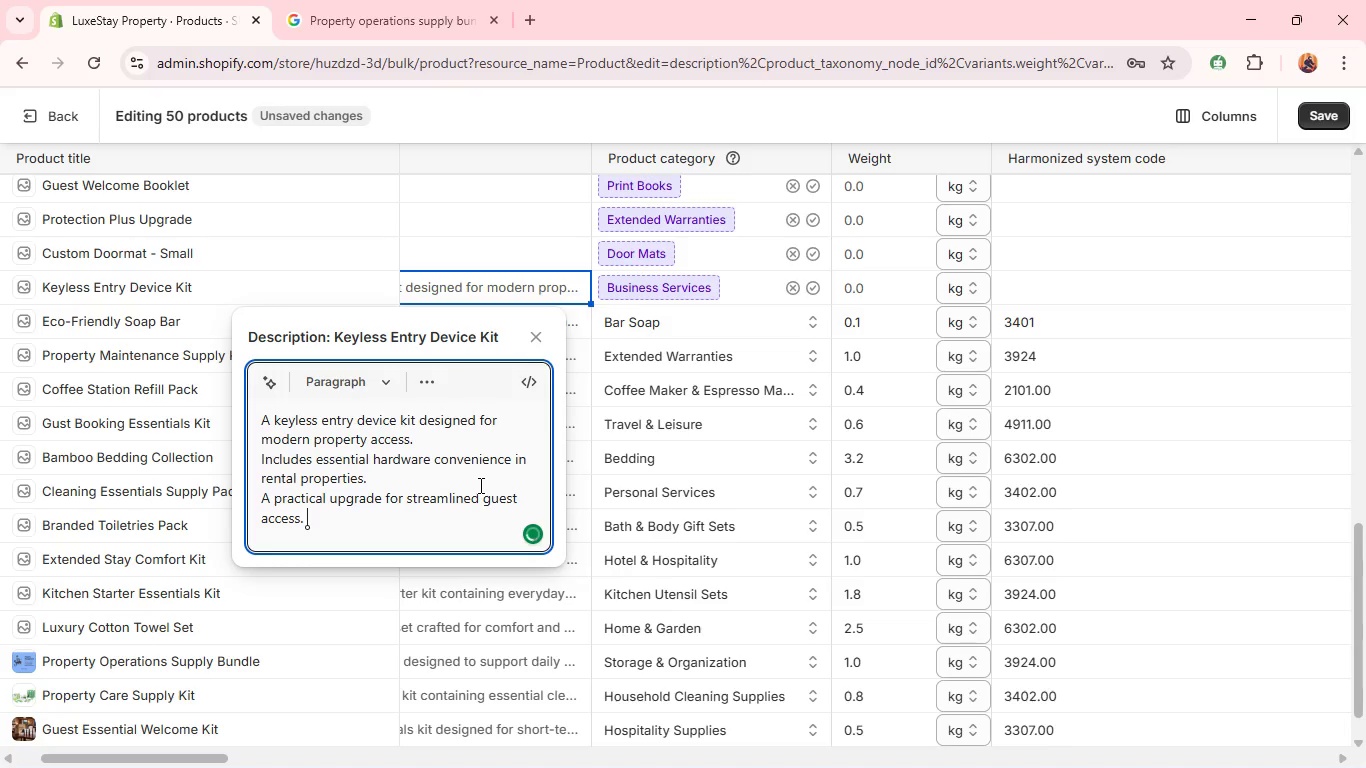 
left_click([811, 288])
 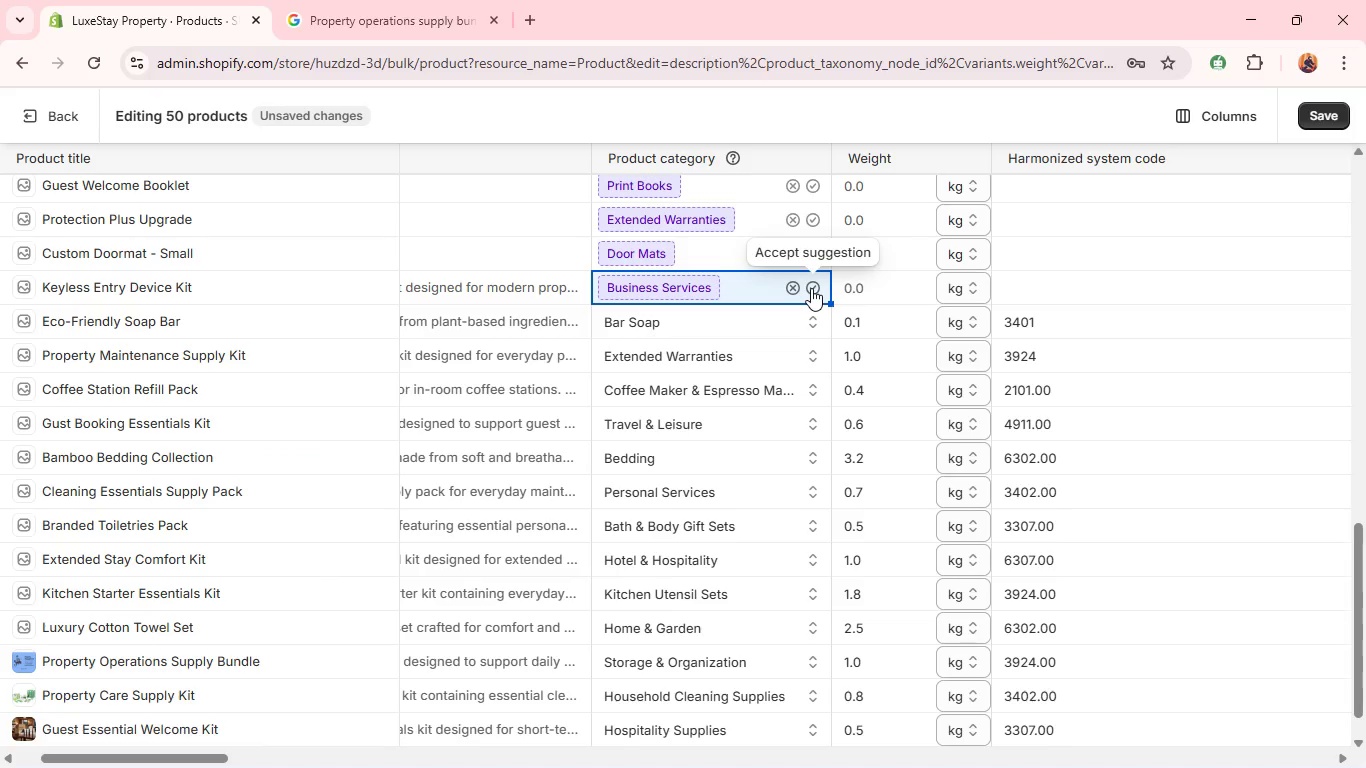 
wait(9.02)
 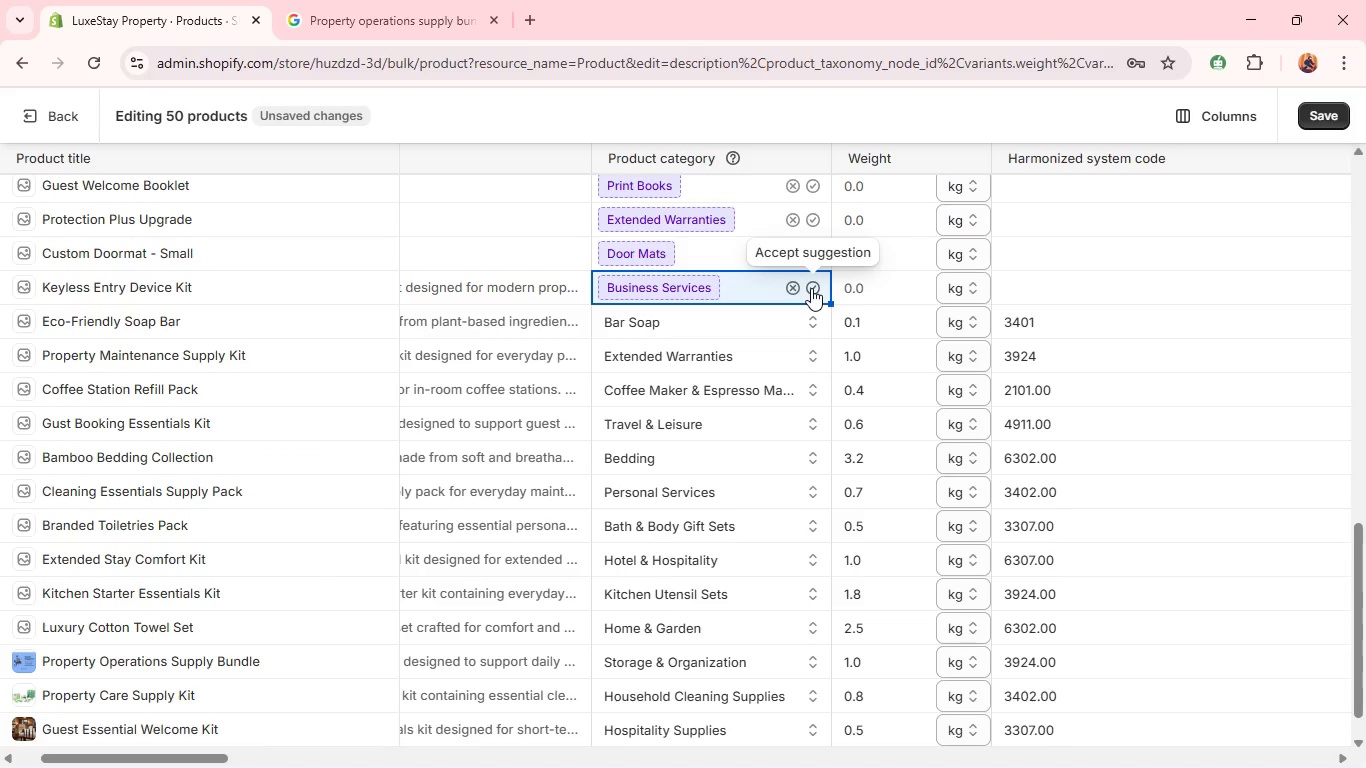 
left_click([811, 288])
 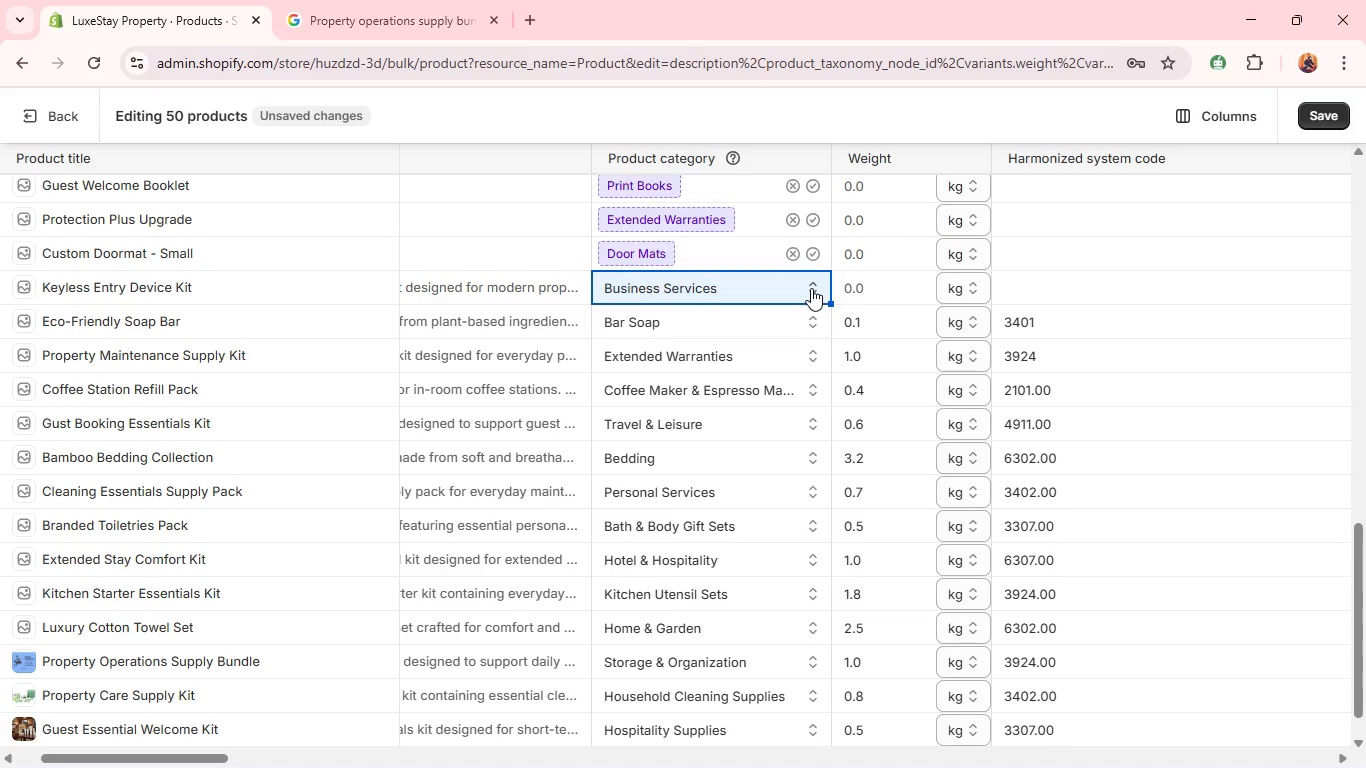 
wait(32.12)
 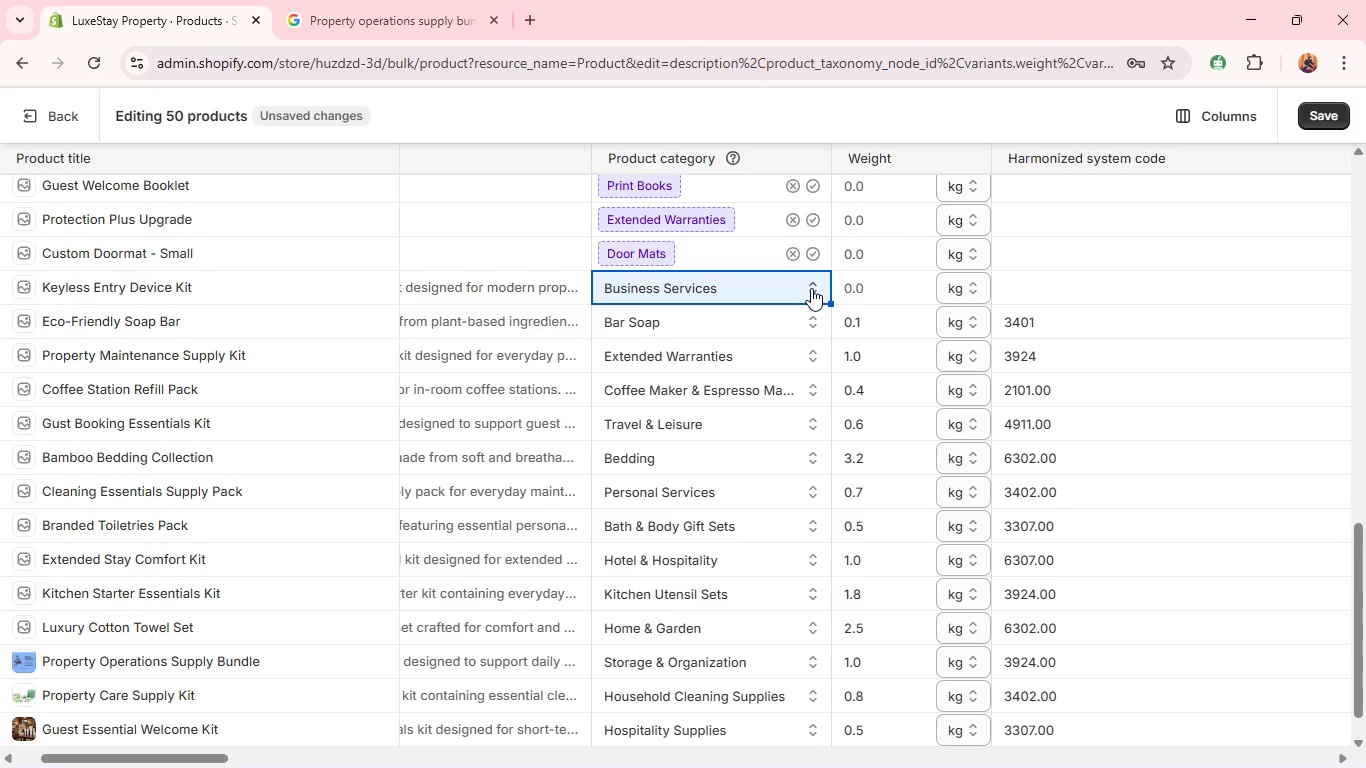 
left_click([885, 290])
 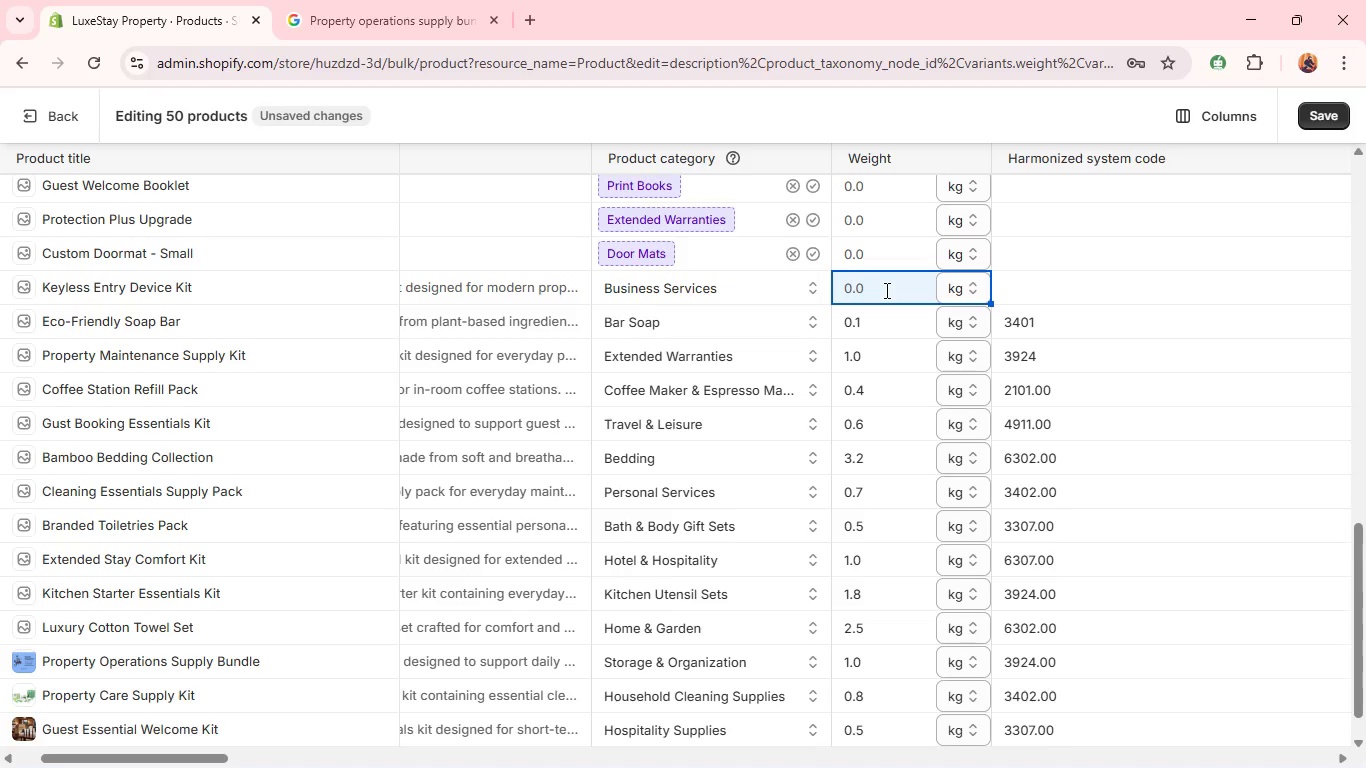 
key(Period)
 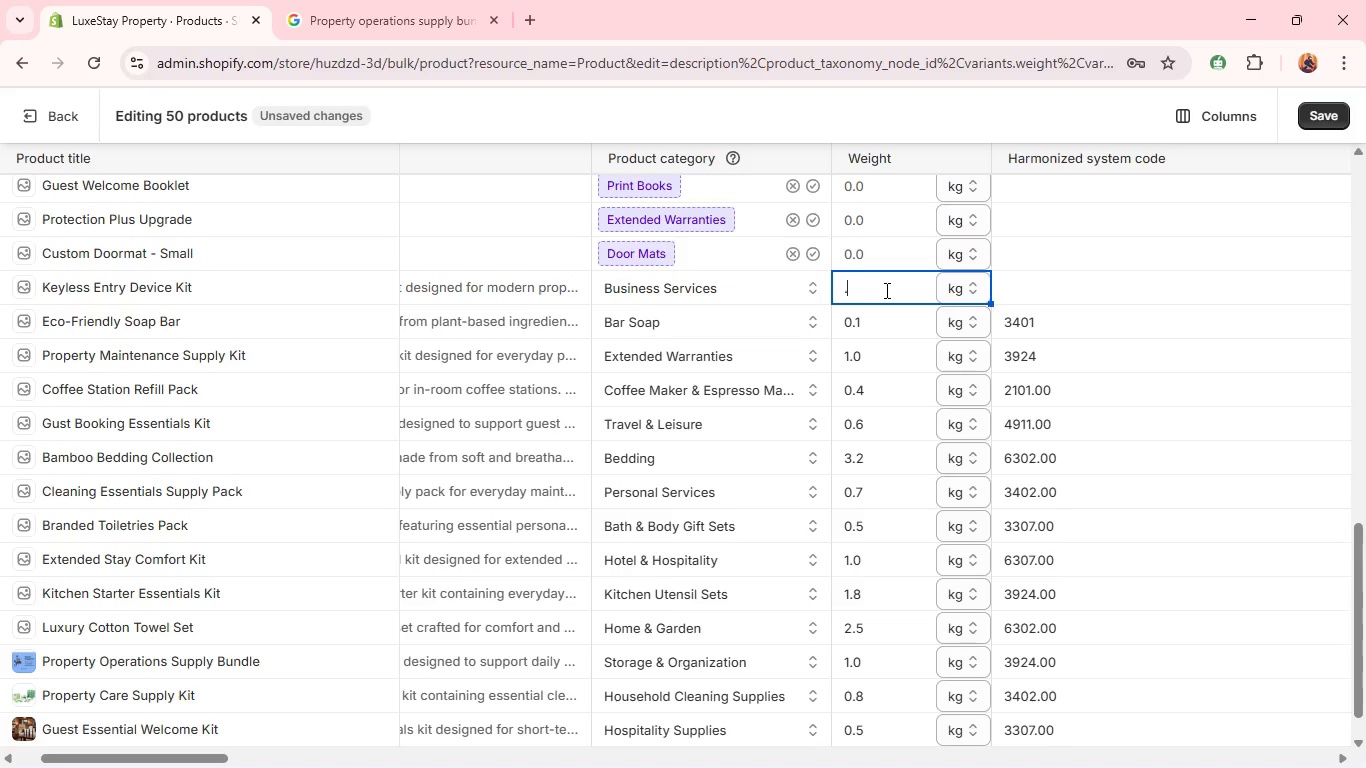 
key(9)
 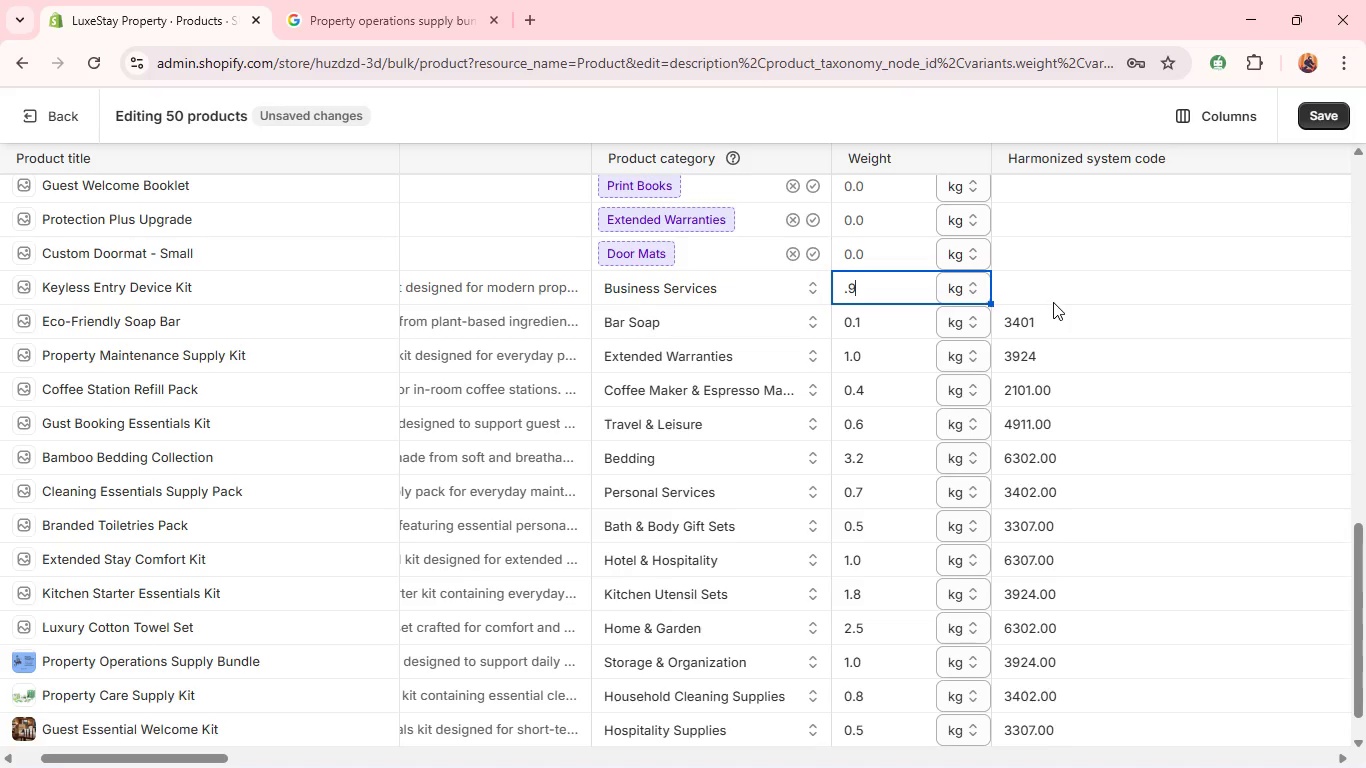 
left_click([1053, 299])
 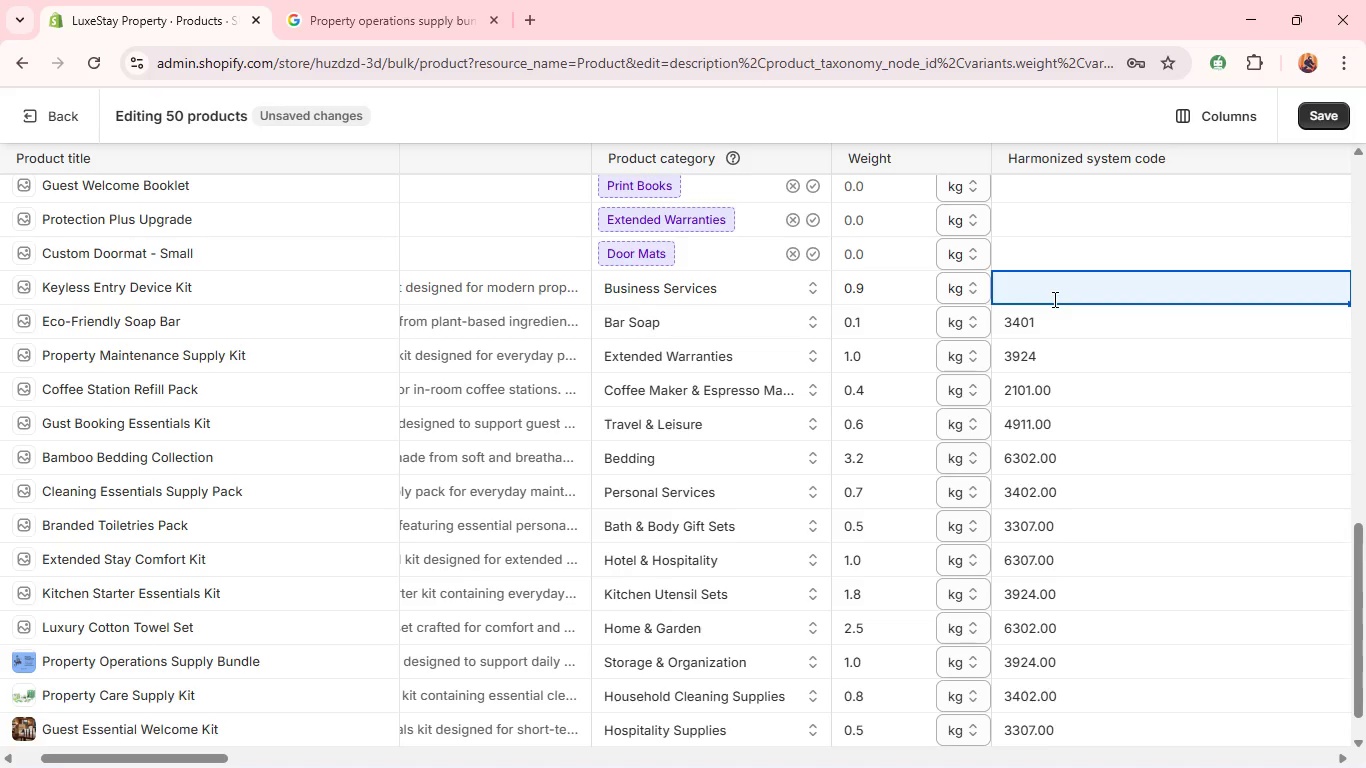 
type(8543)
 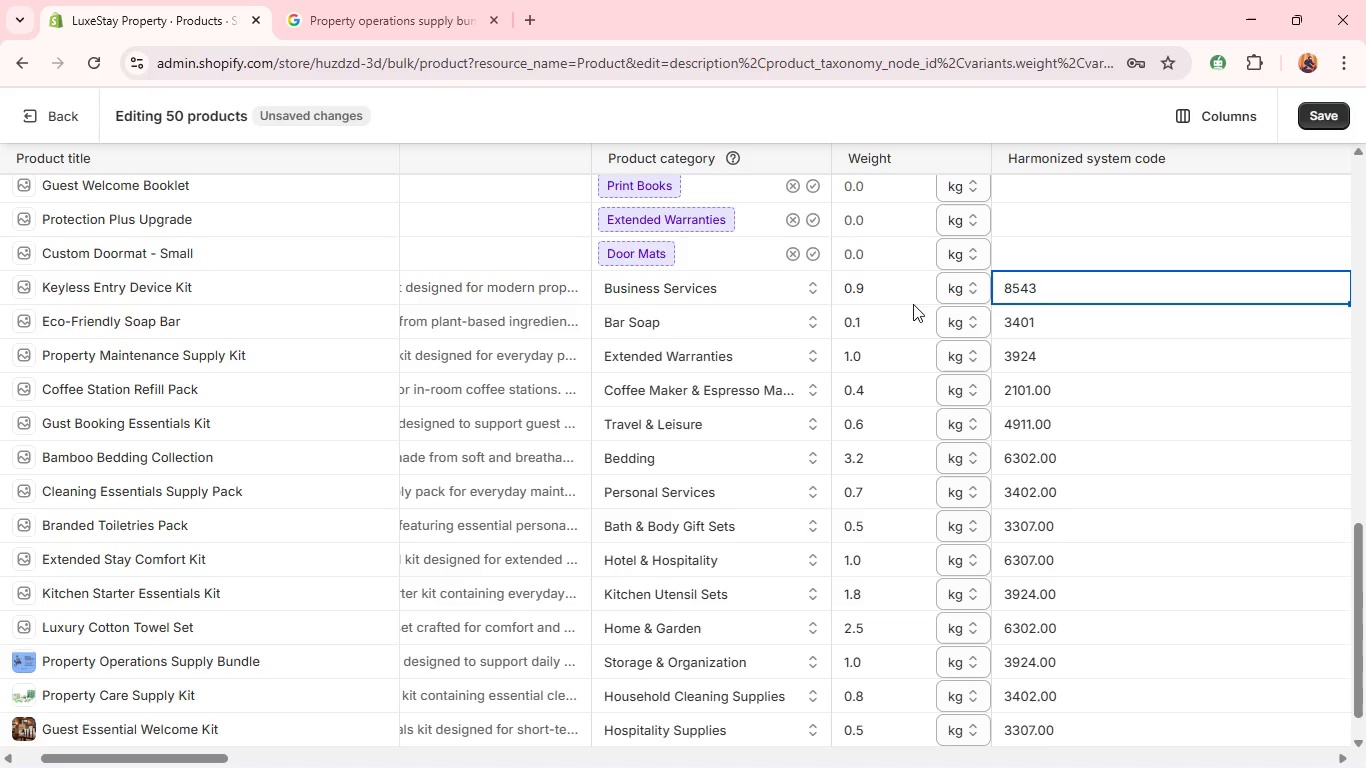 
mouse_move([809, 314])
 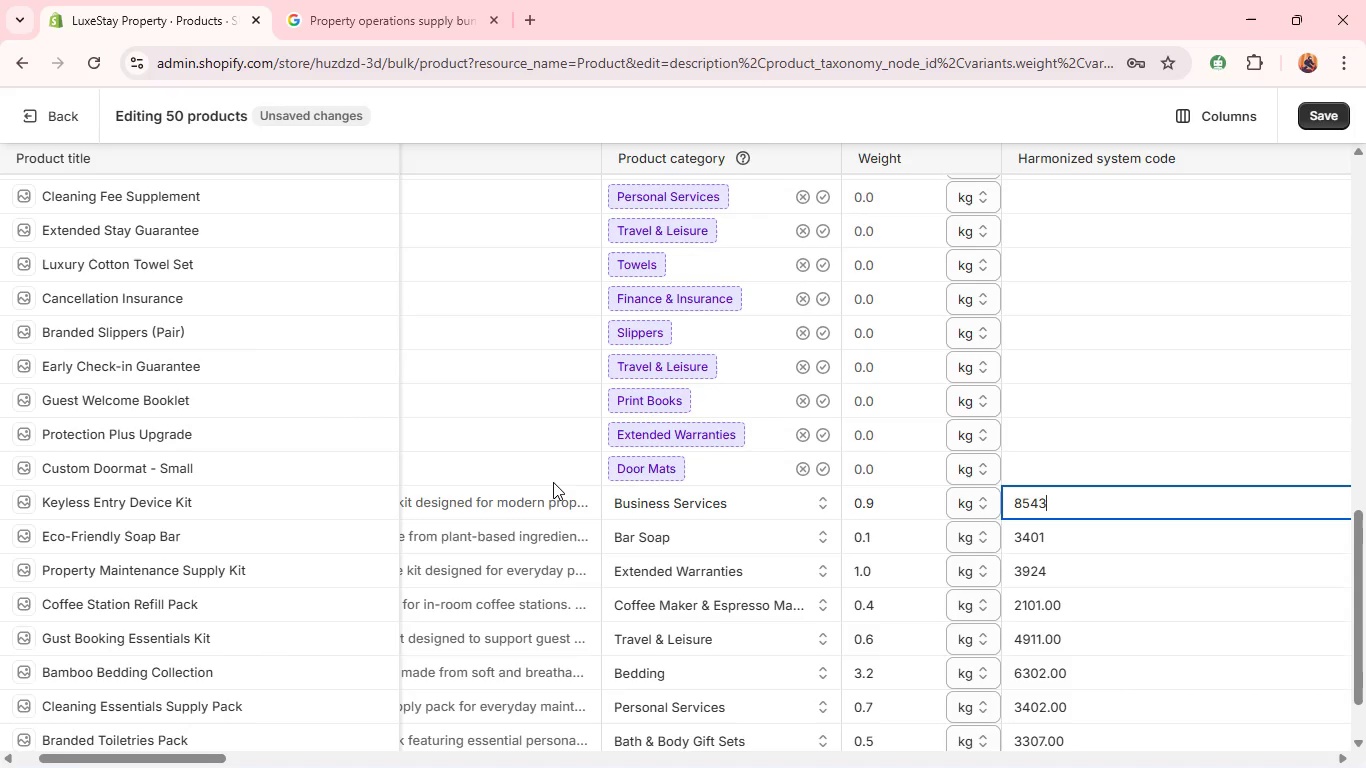 
wait(11.53)
 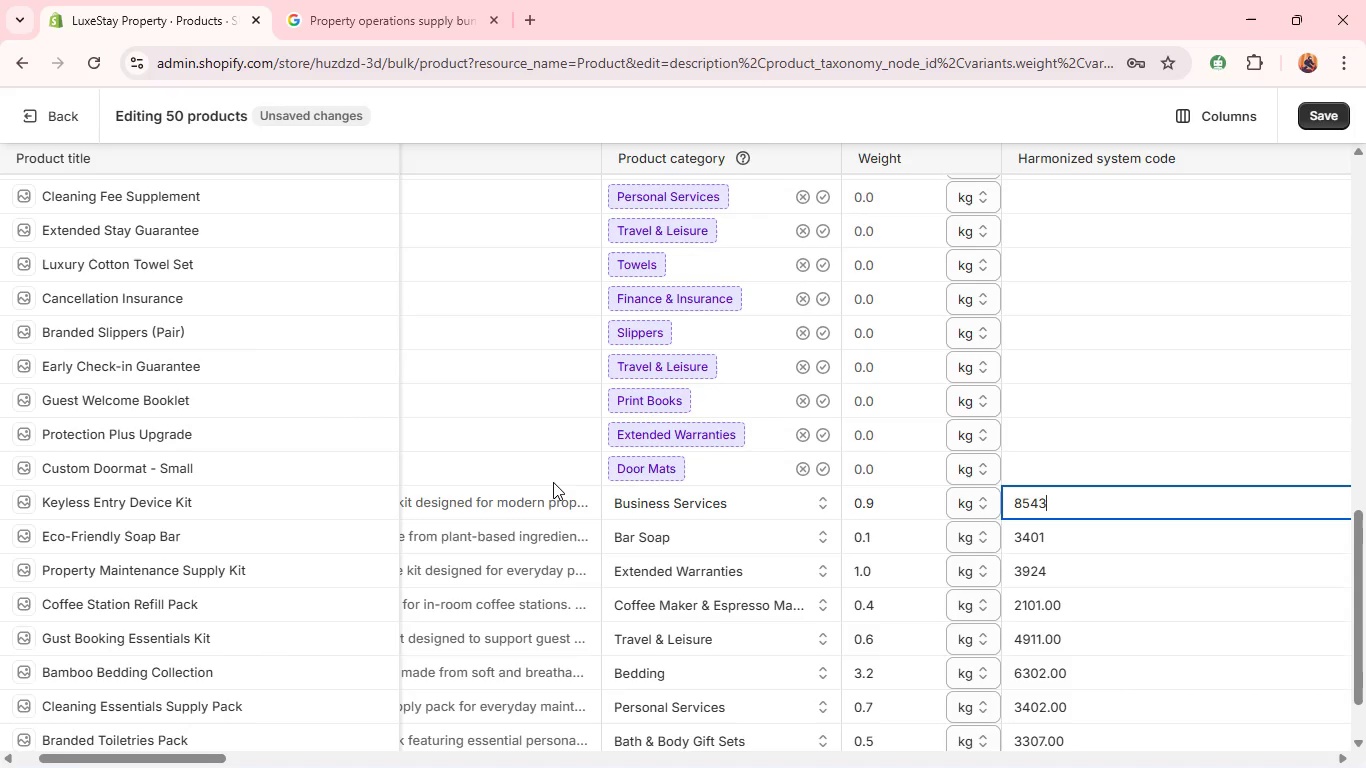 
left_click([520, 301])
 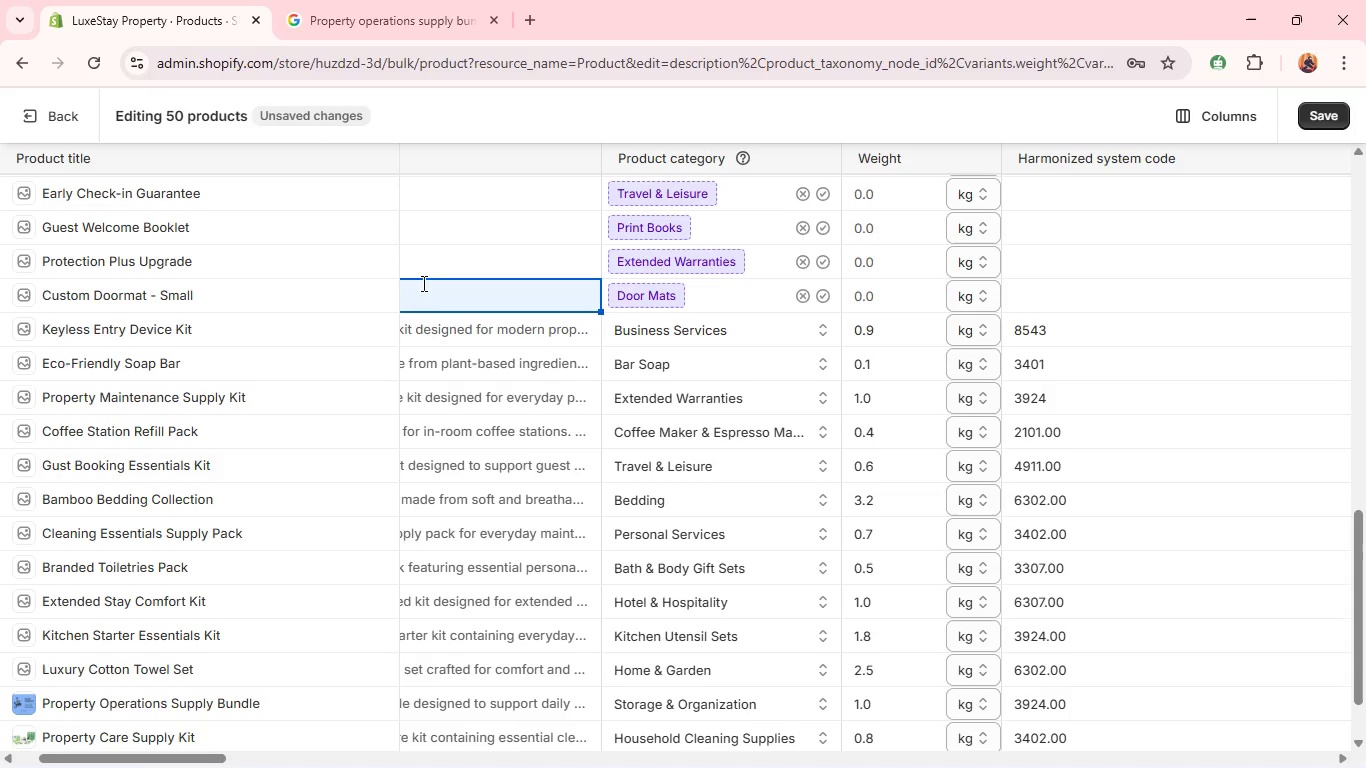 
wait(6.89)
 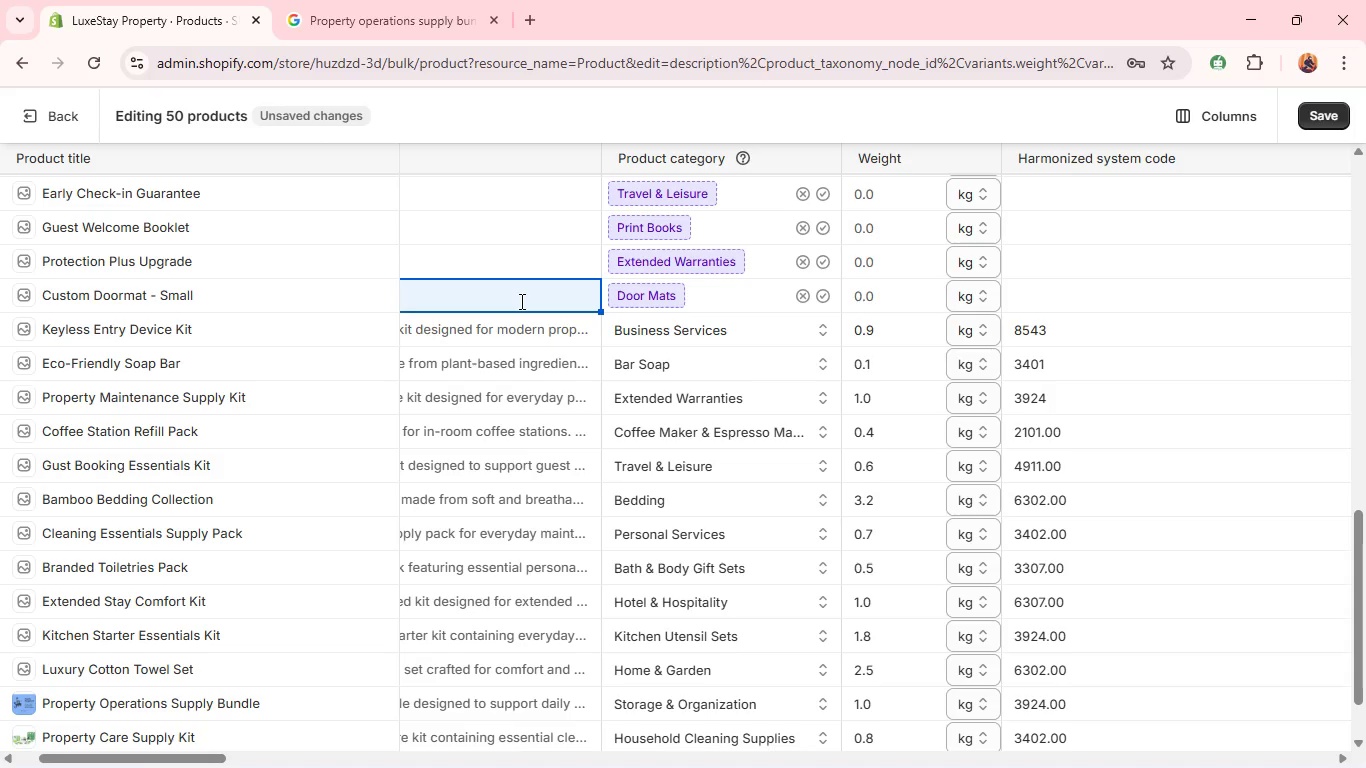 
double_click([344, 297])
 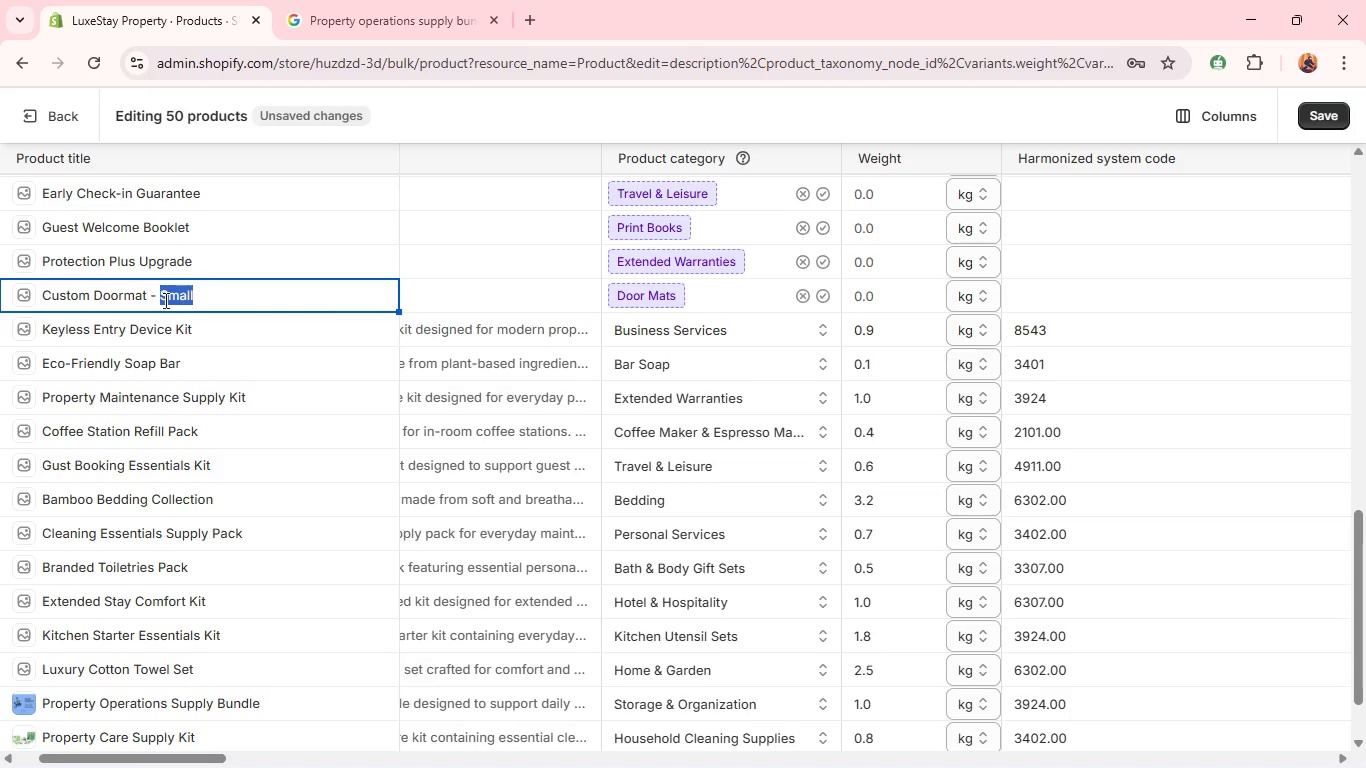 
left_click([92, 294])
 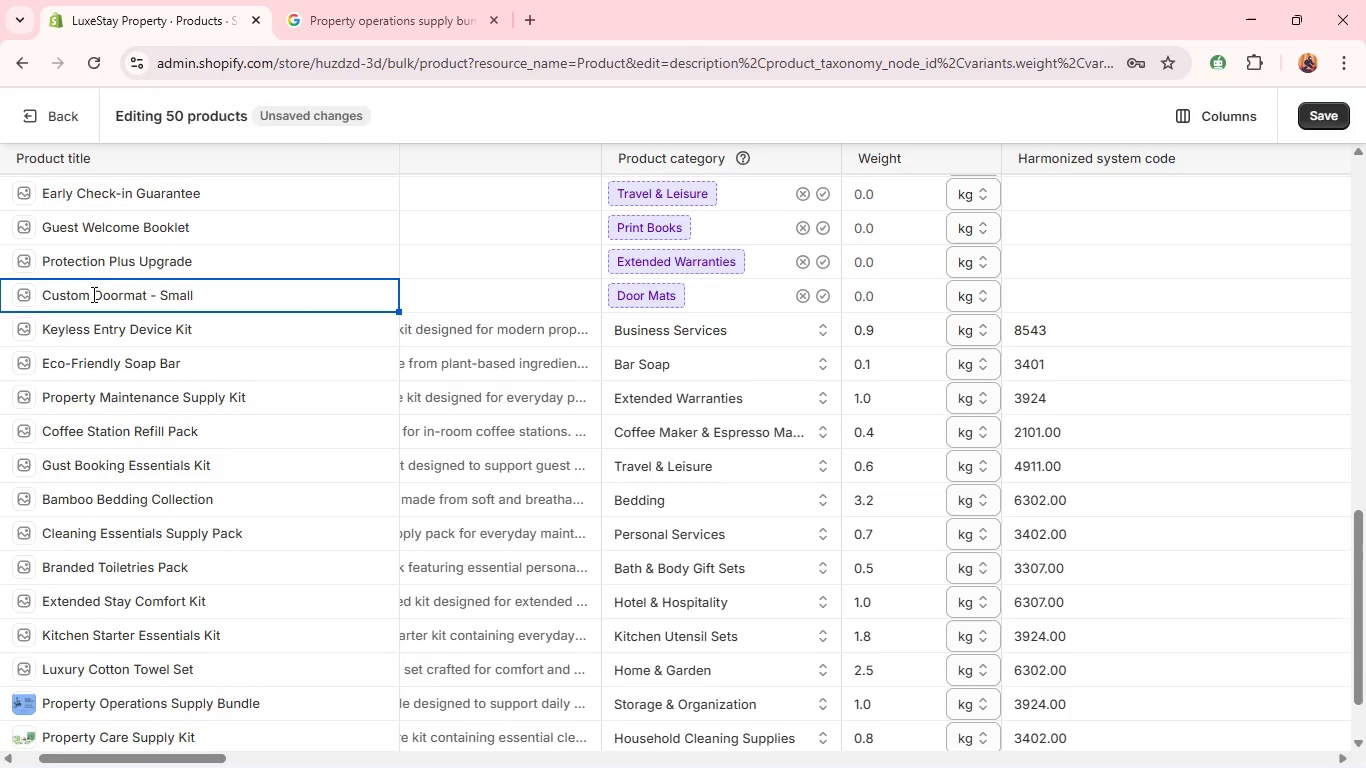 
type(Coir )
 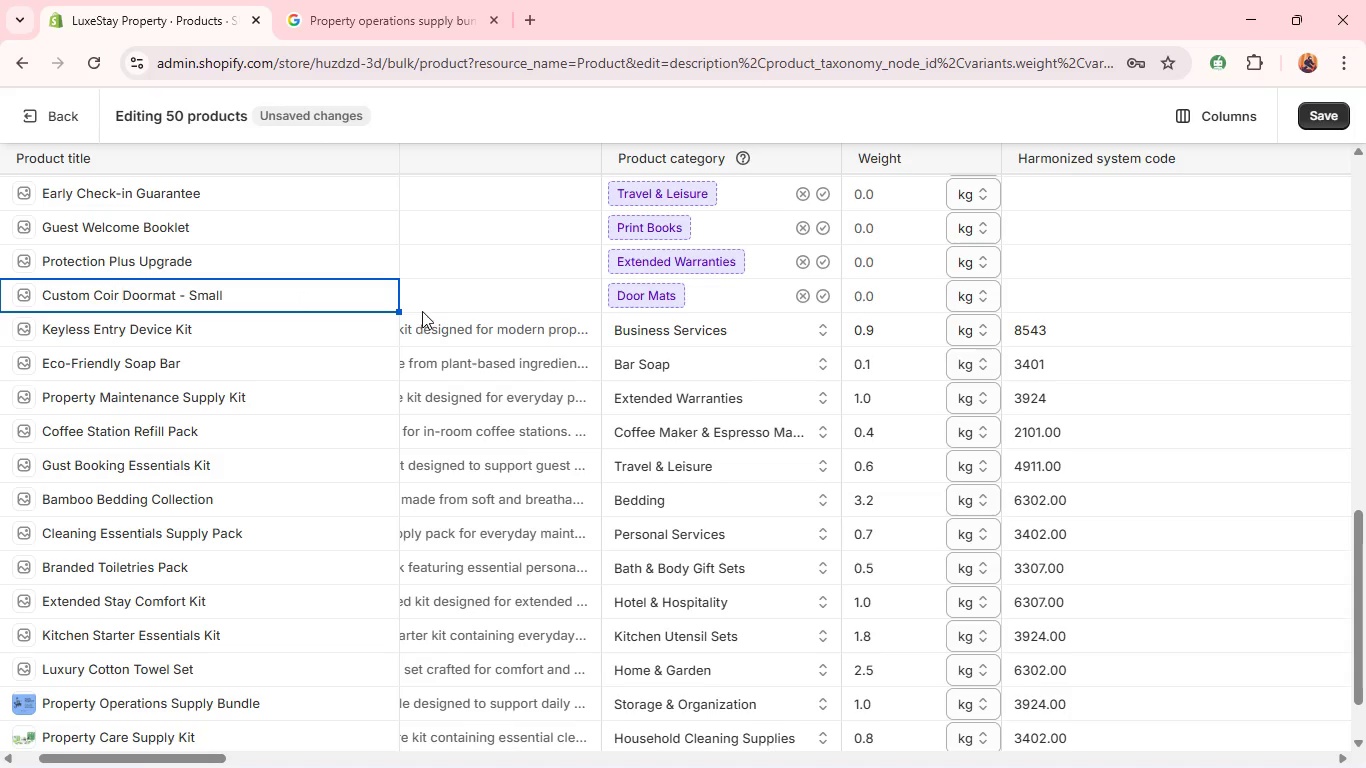 
left_click([440, 301])
 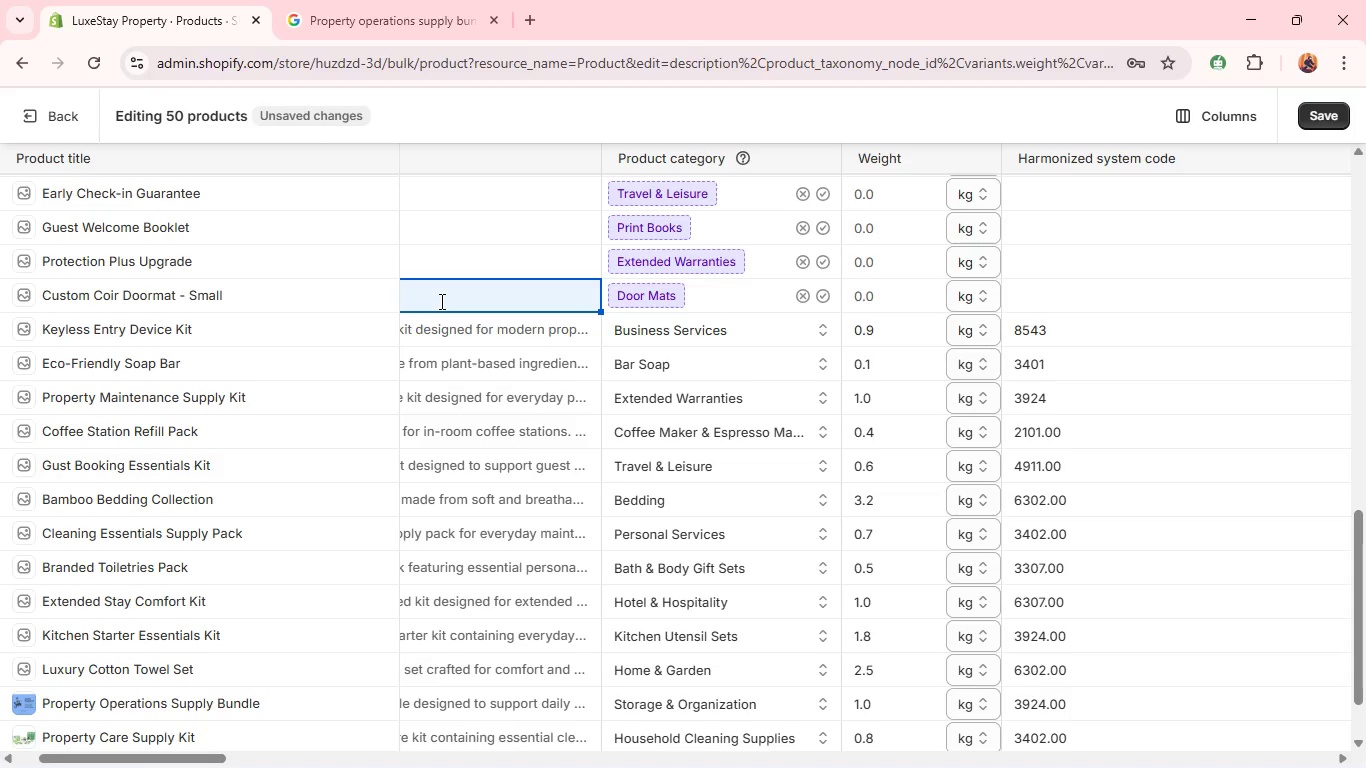 
wait(6.08)
 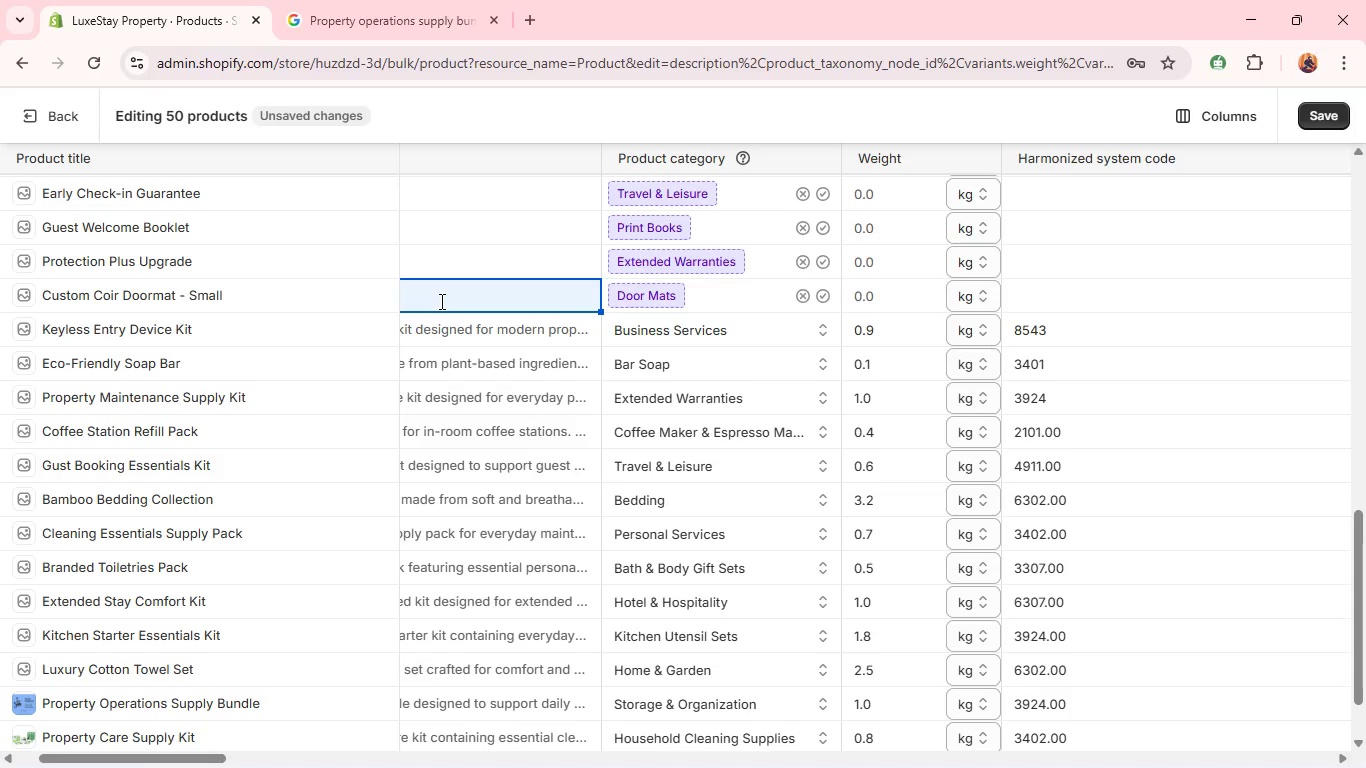 
left_click([440, 301])
 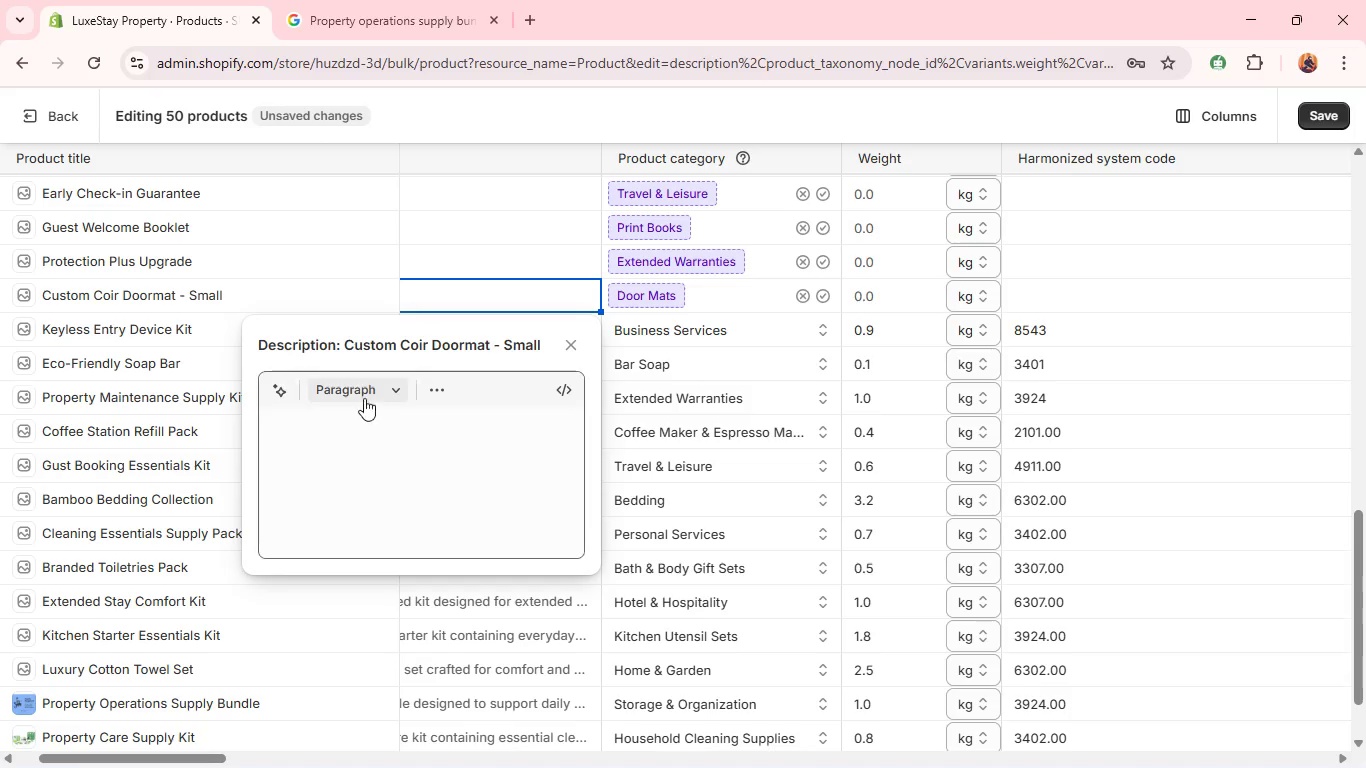 
left_click([344, 429])
 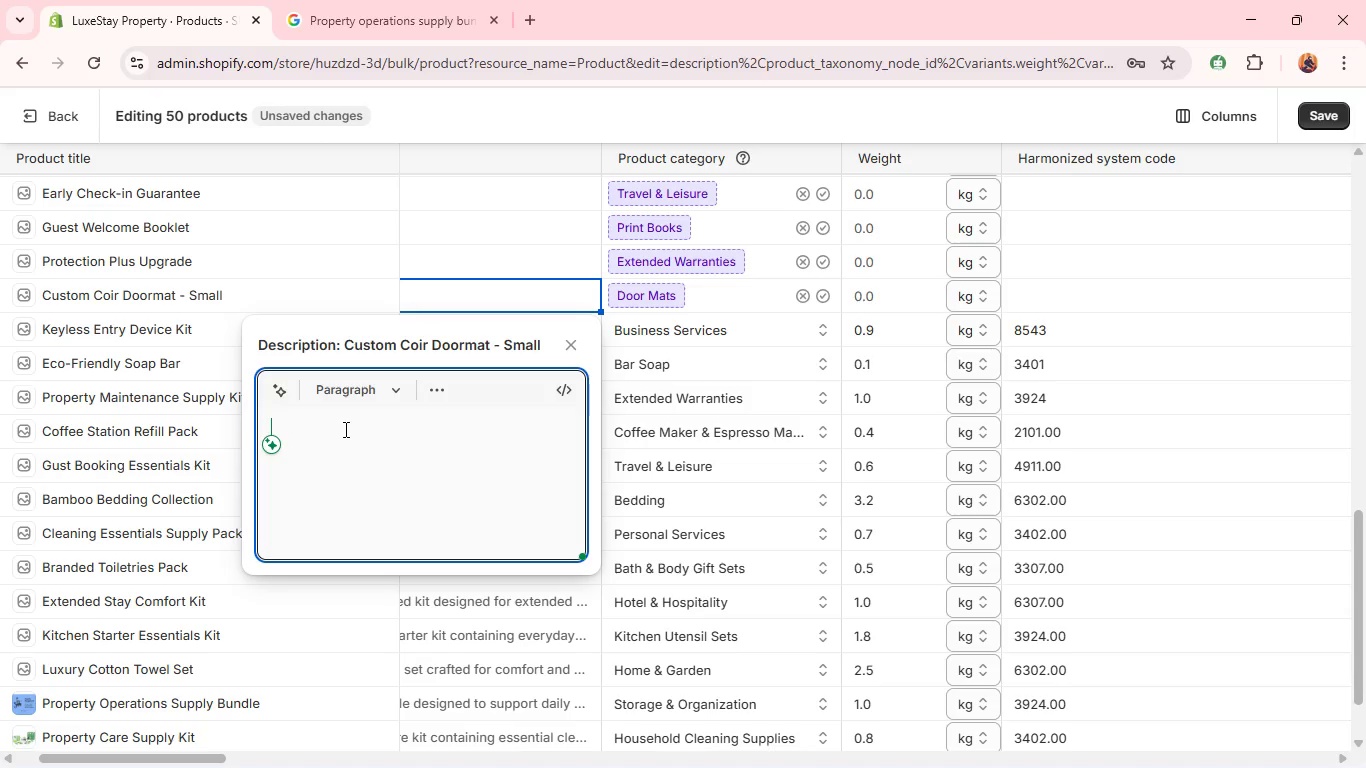 
hold_key(key=ShiftLeft, duration=0.39)
 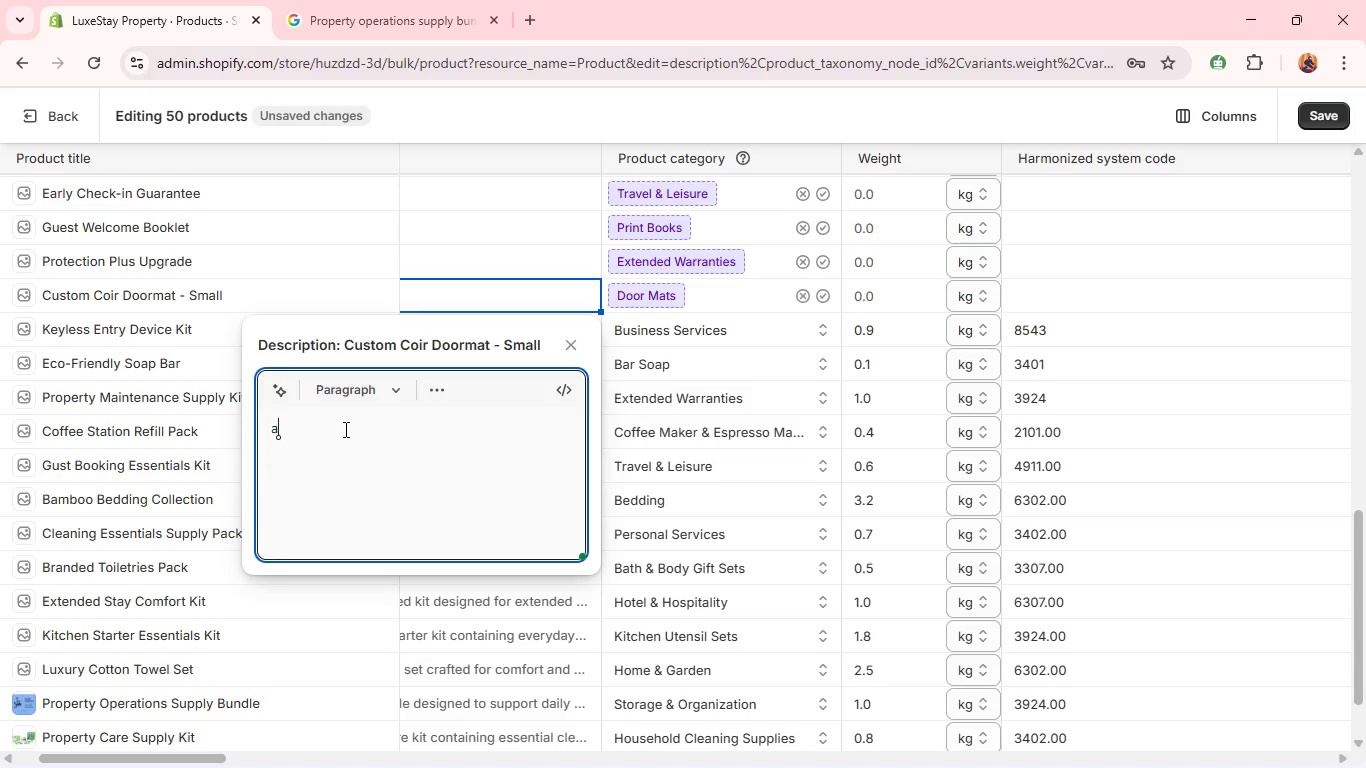 
type(a)
key(Backspace)
type(A durable coir )
 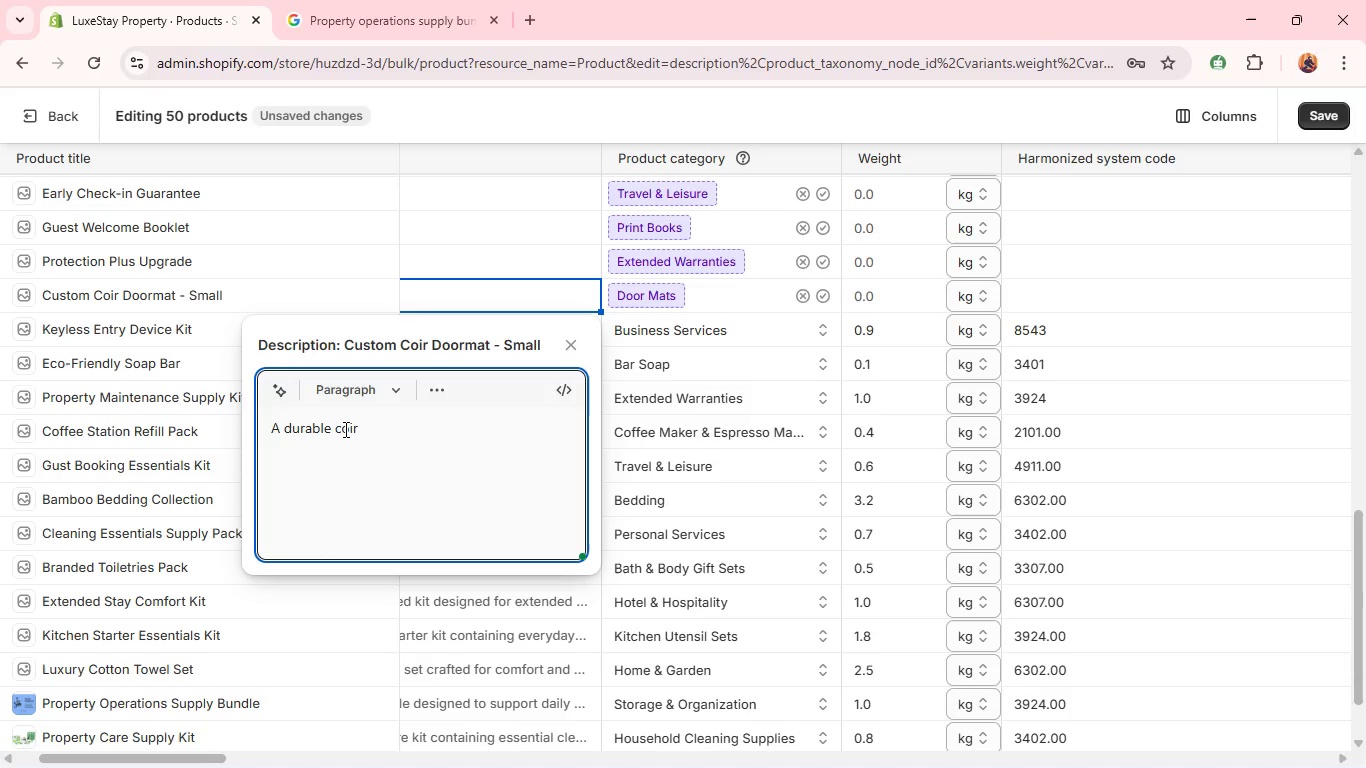 
type(doormat designed for entryway use.)
 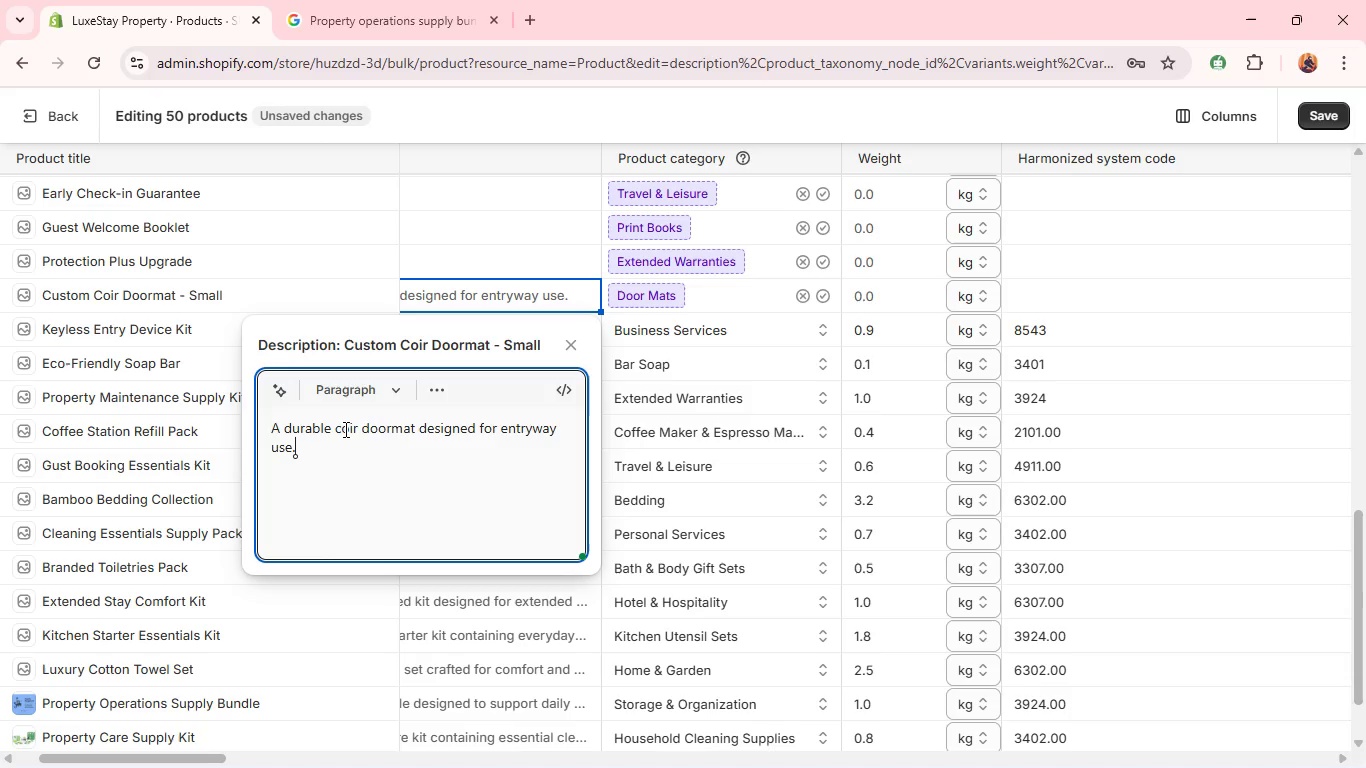 
key(Shift+Enter)
 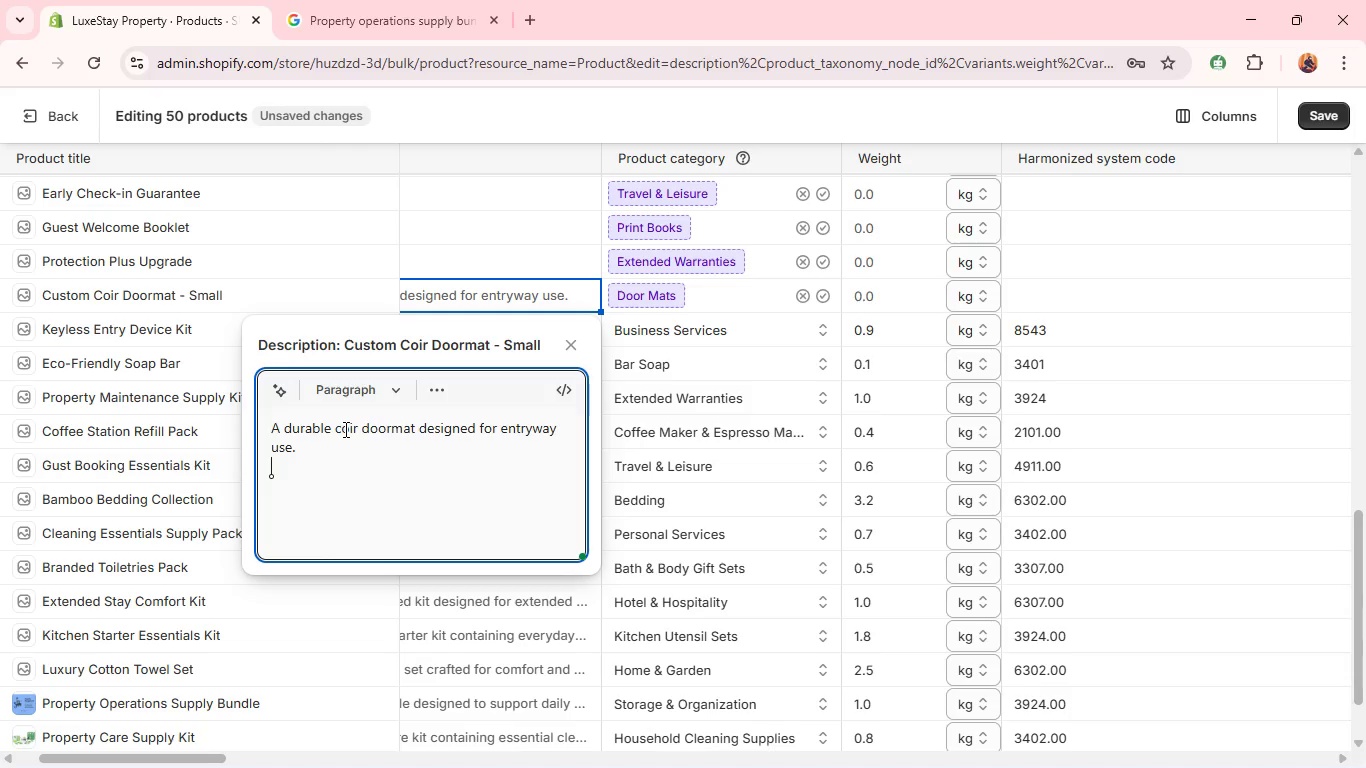 
type(Made from natural fibers for lonh0lasting performance.)
 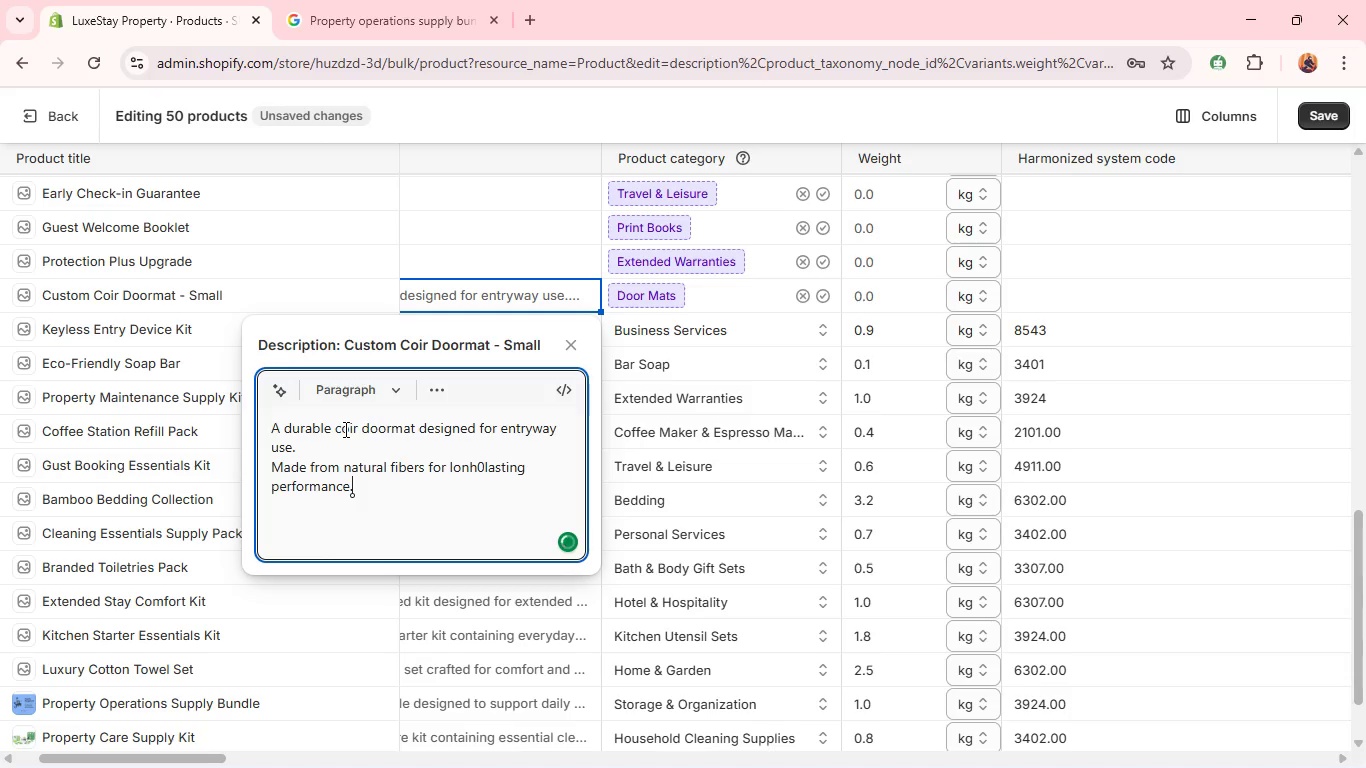 
key(Shift+Enter)
 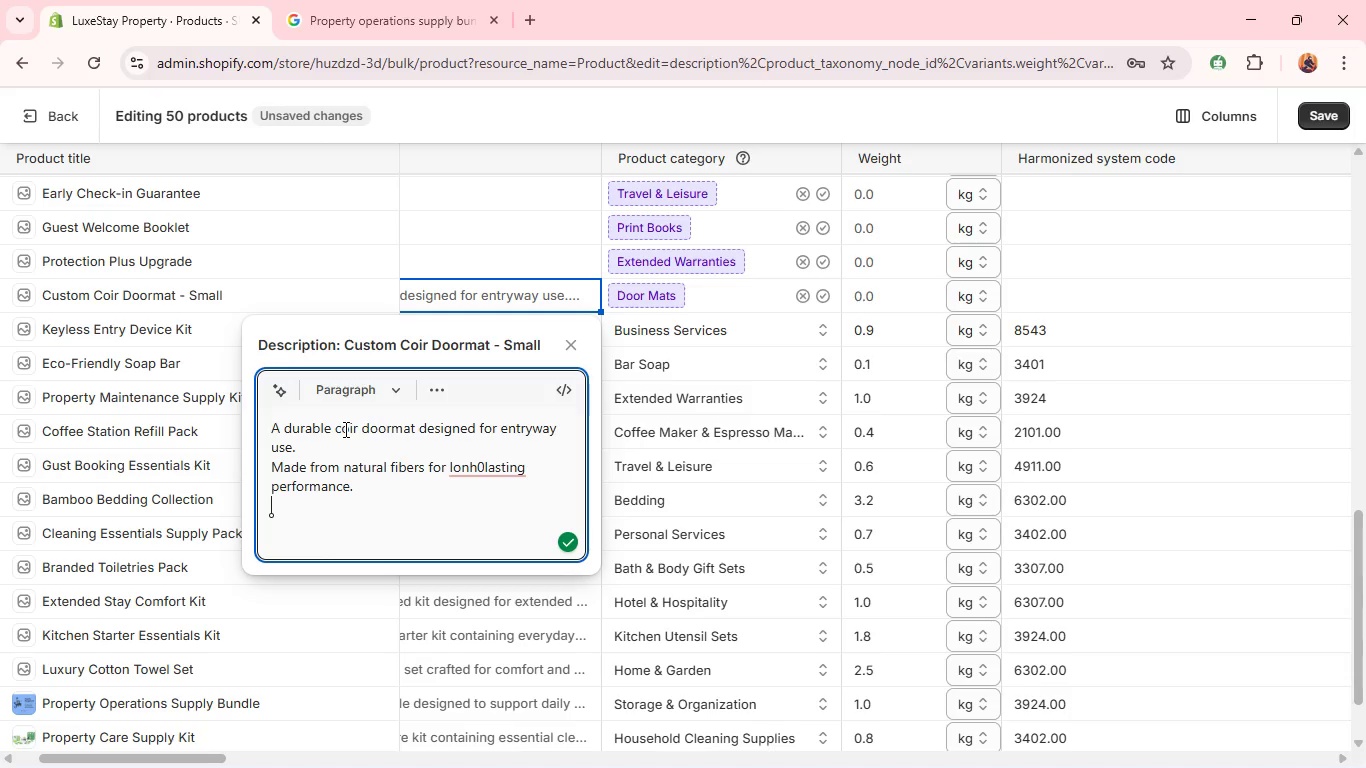 
type(Ideal)
 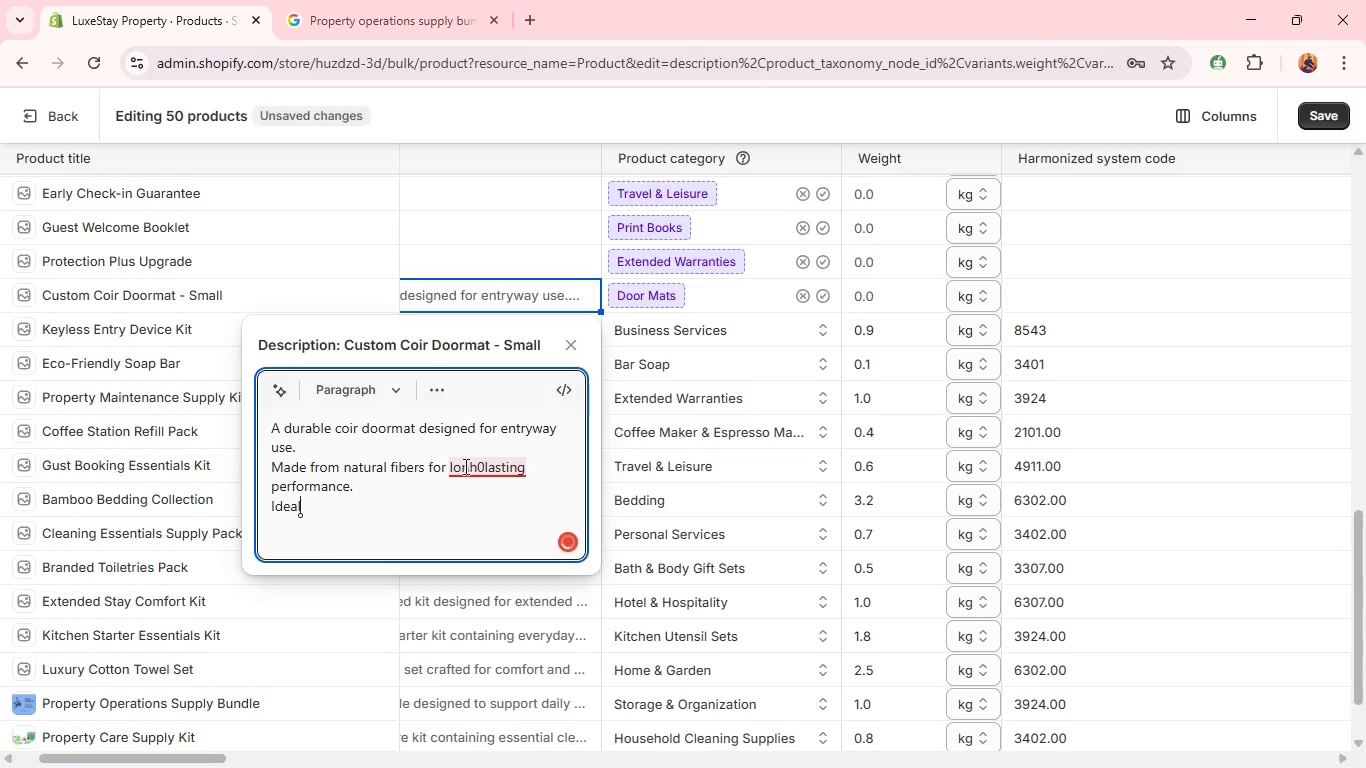 
left_click([471, 472])
 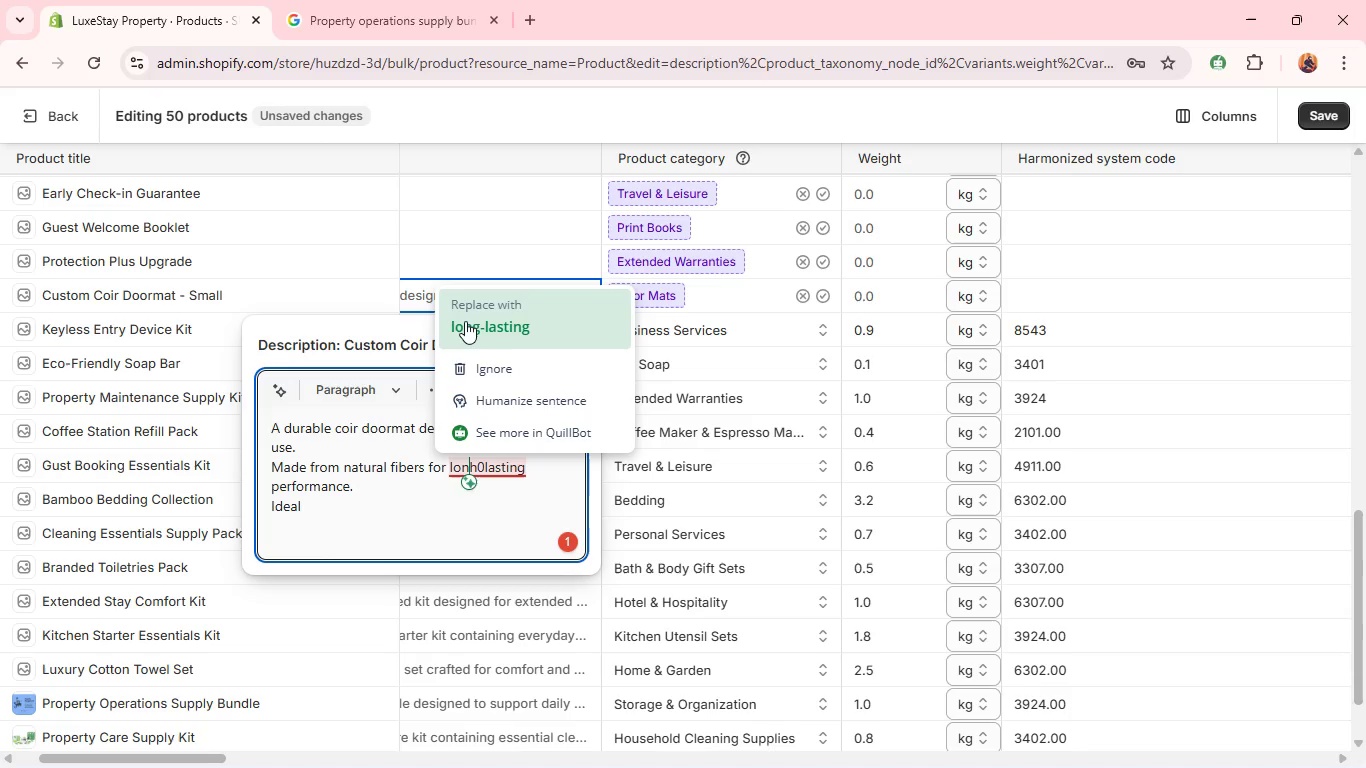 
left_click([468, 320])
 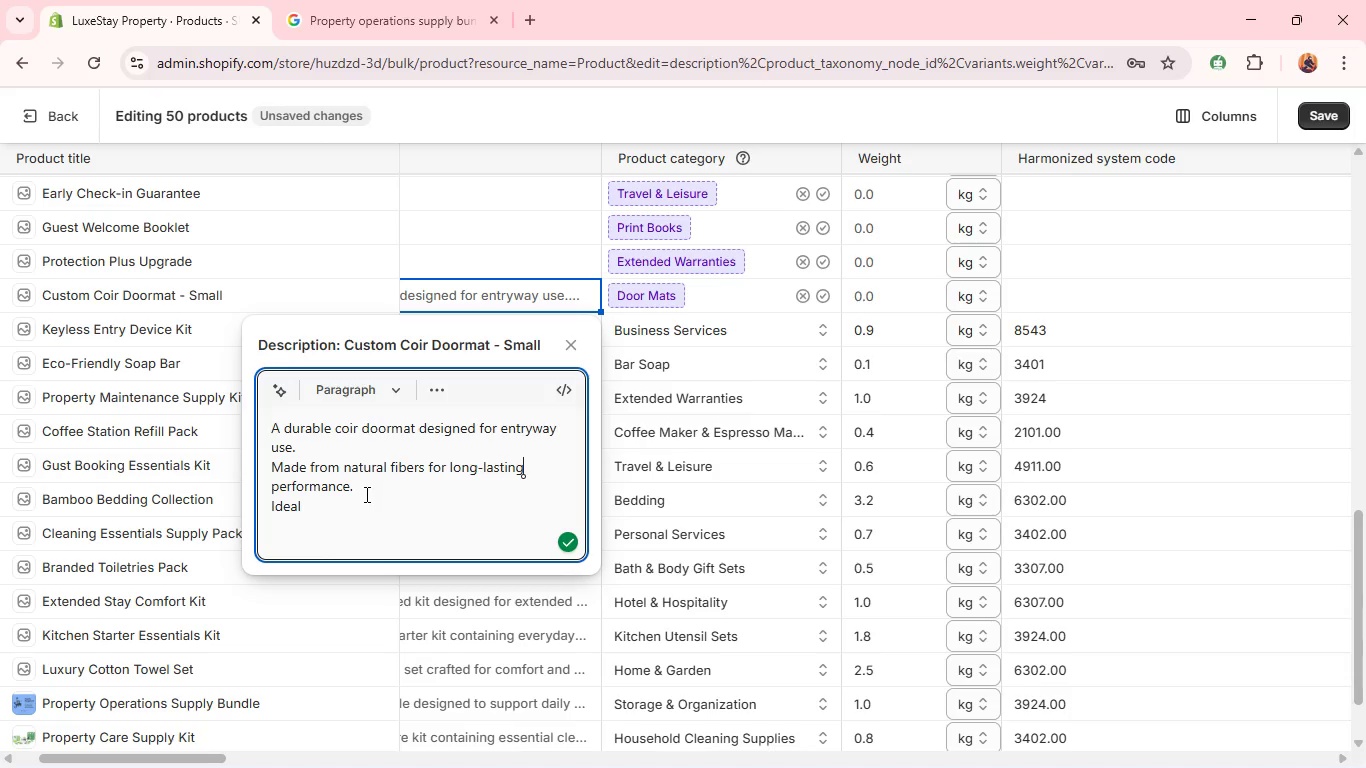 
left_click([361, 498])
 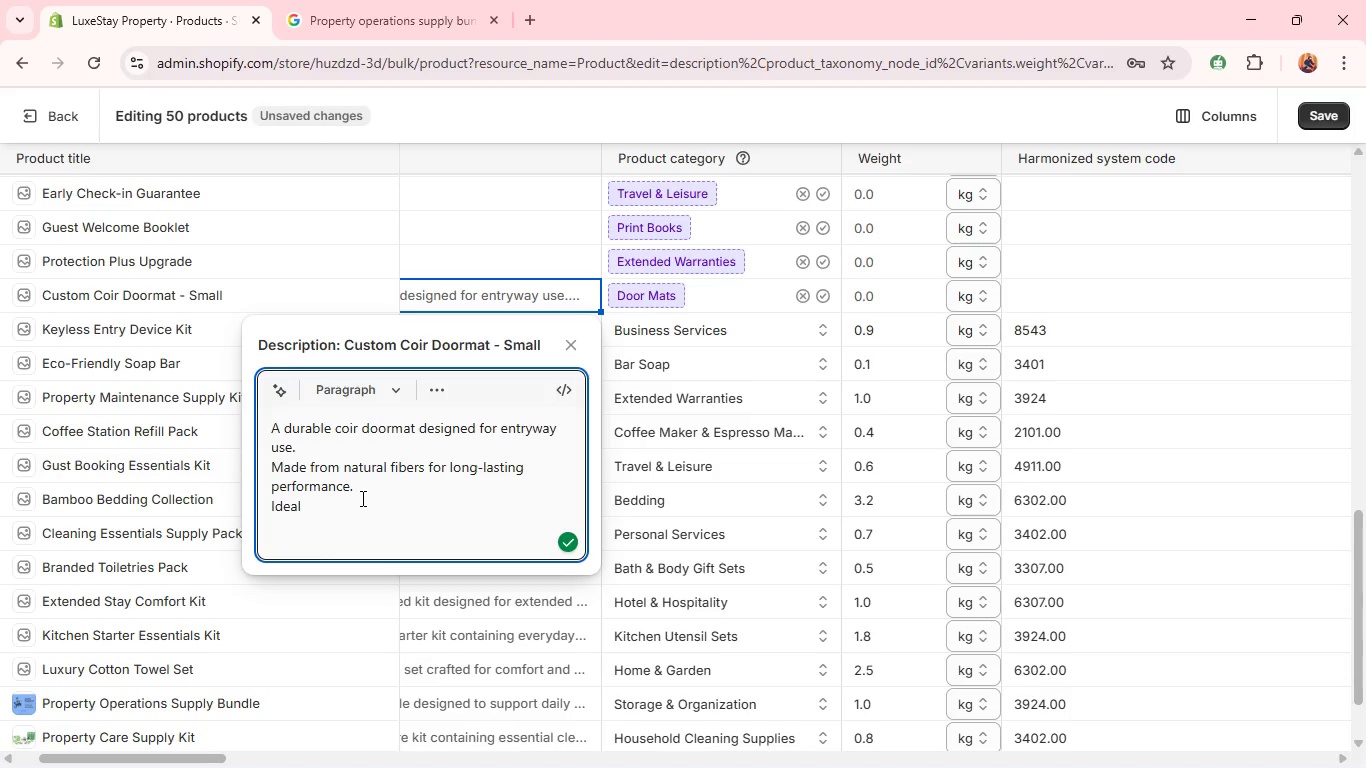 
type( for maintaining cleanliness at property entrances.)
 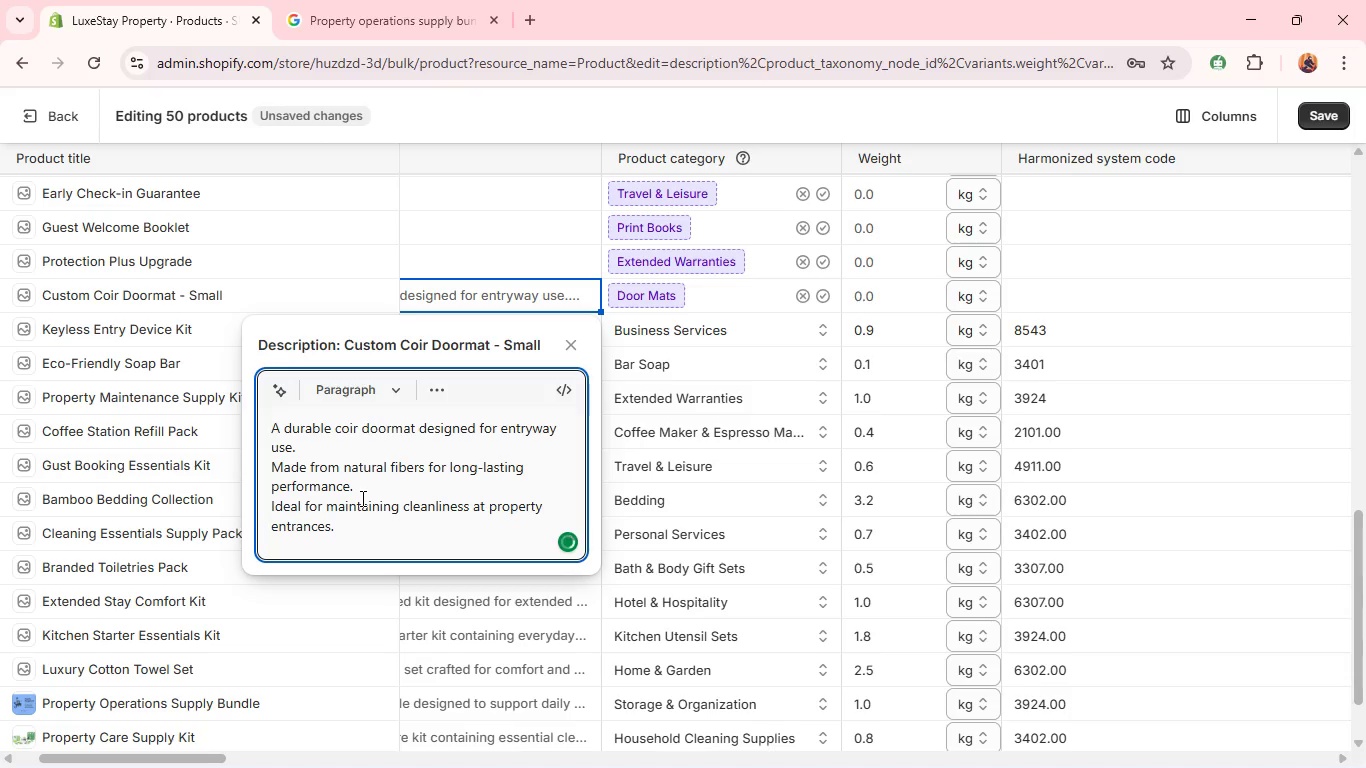 
key(Shift+Enter)
 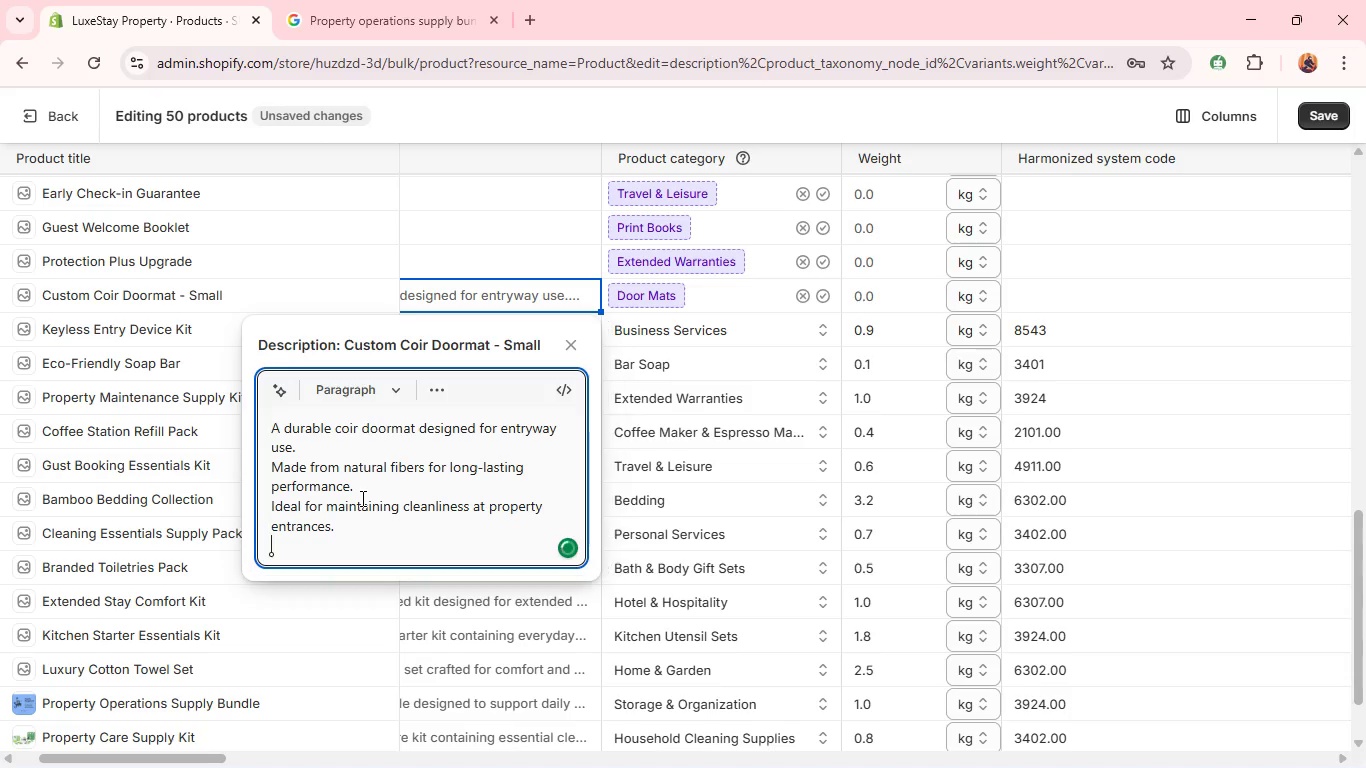 
type(Adds a functional and welcoming touch i)
key(Backspace)
type(to any a)
key(Backspace)
type(space.)
 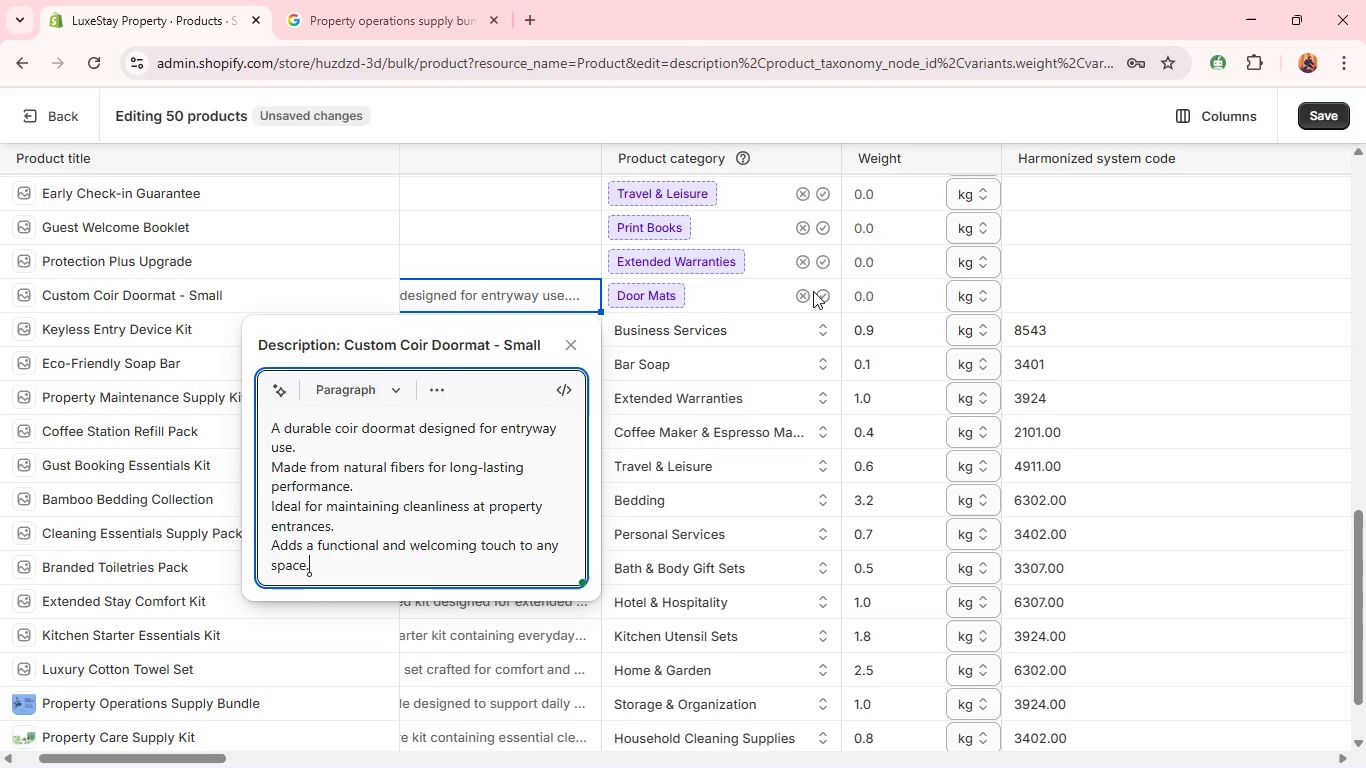 
left_click([807, 292])
 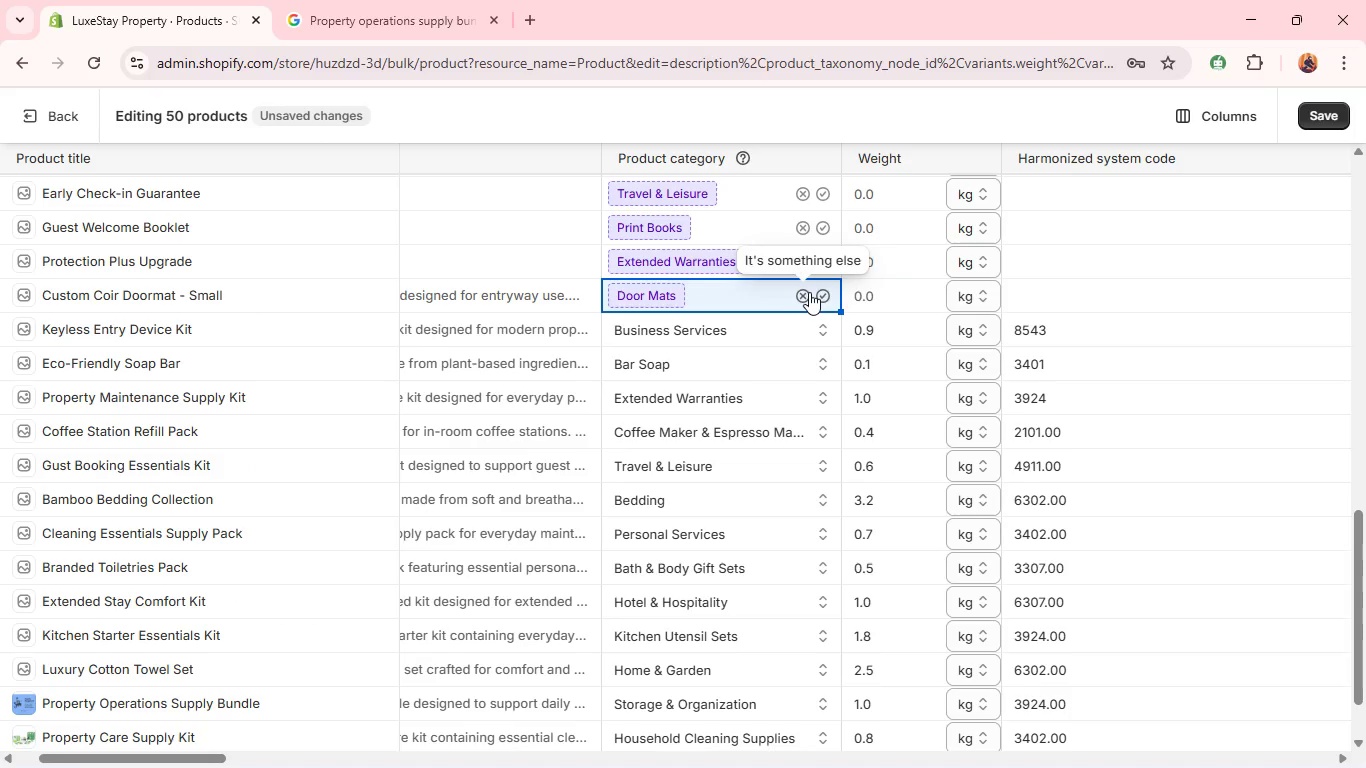 
wait(5.02)
 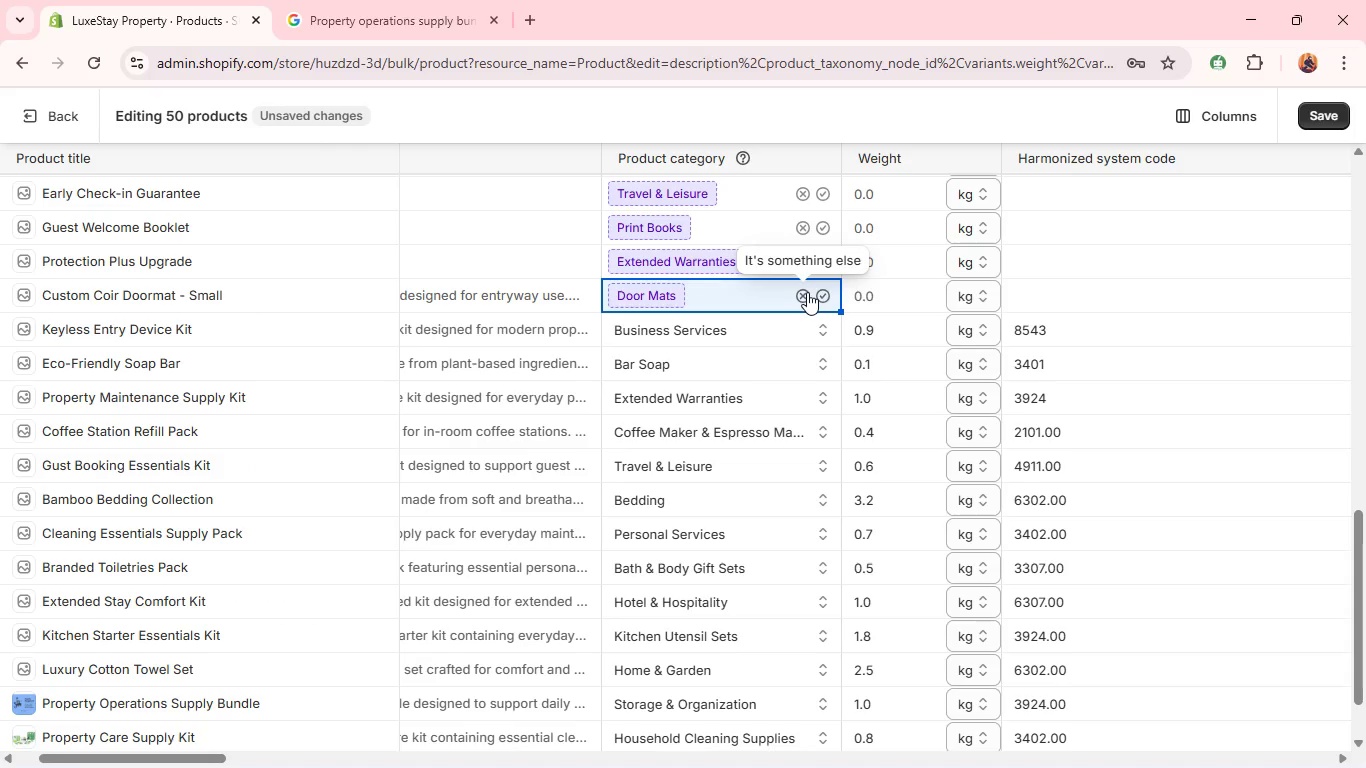 
left_click([826, 293])
 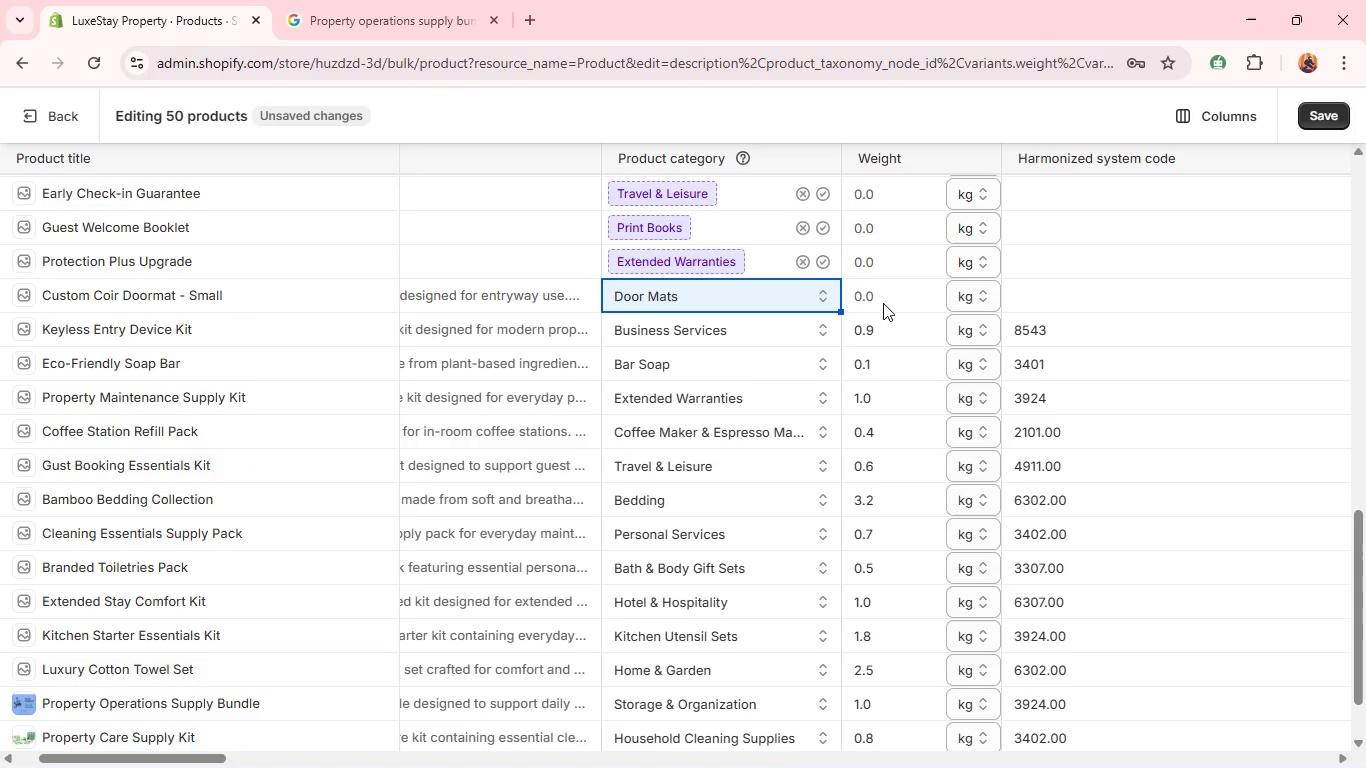 
left_click([874, 300])
 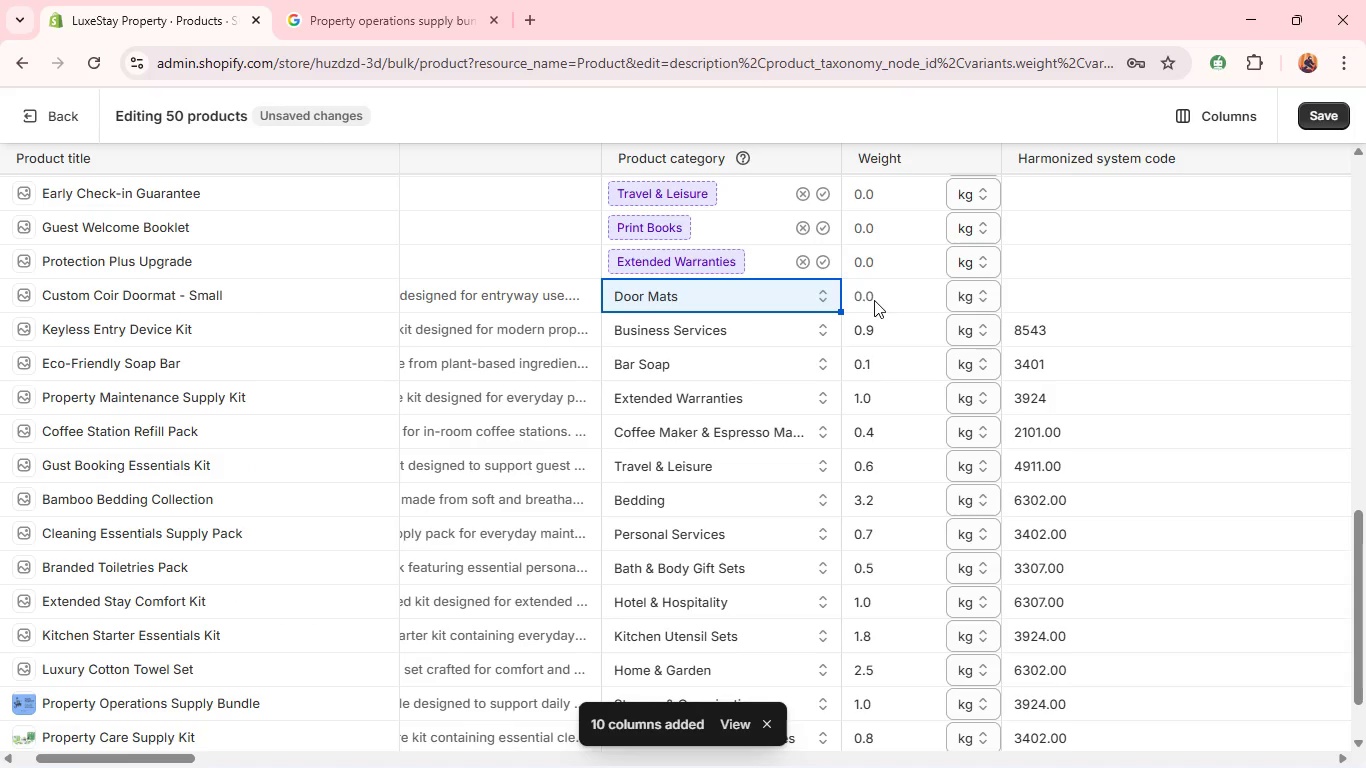 
key(1)
 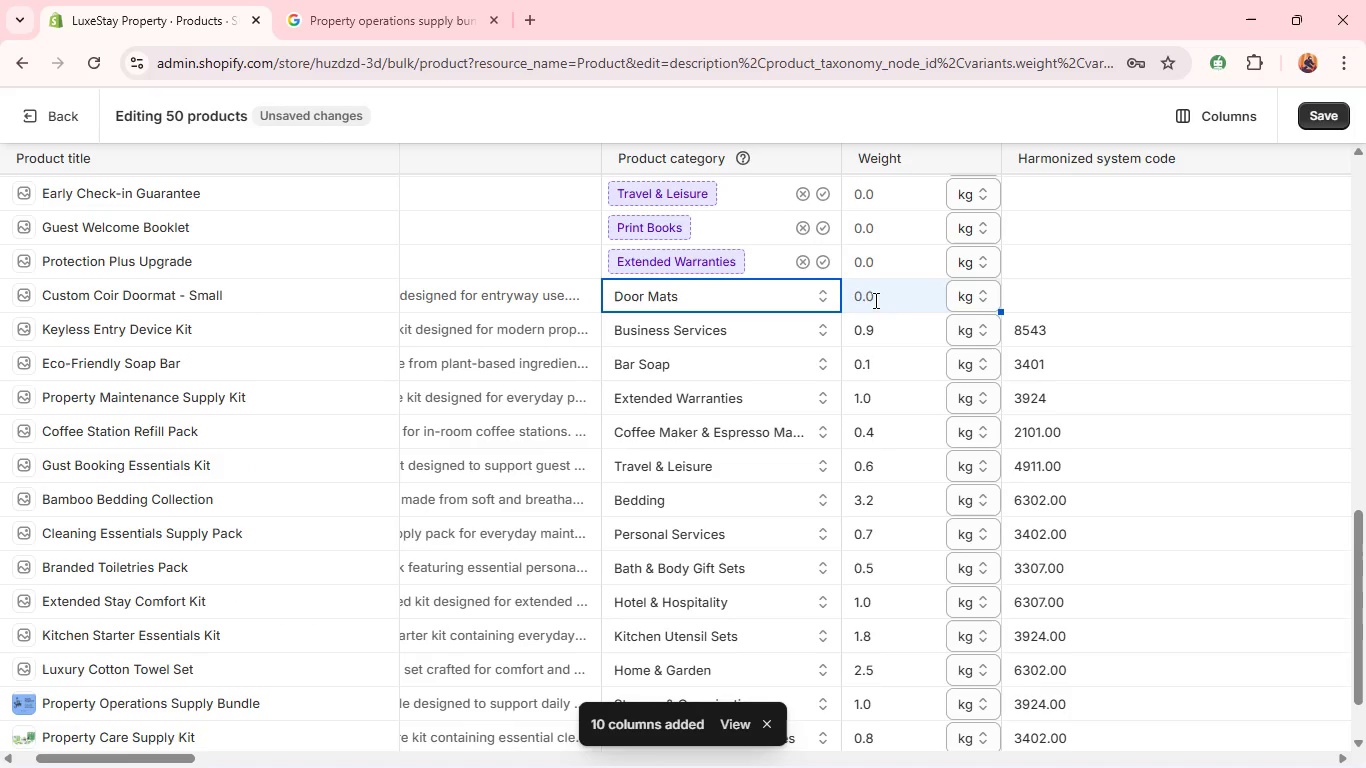 
key(Period)
 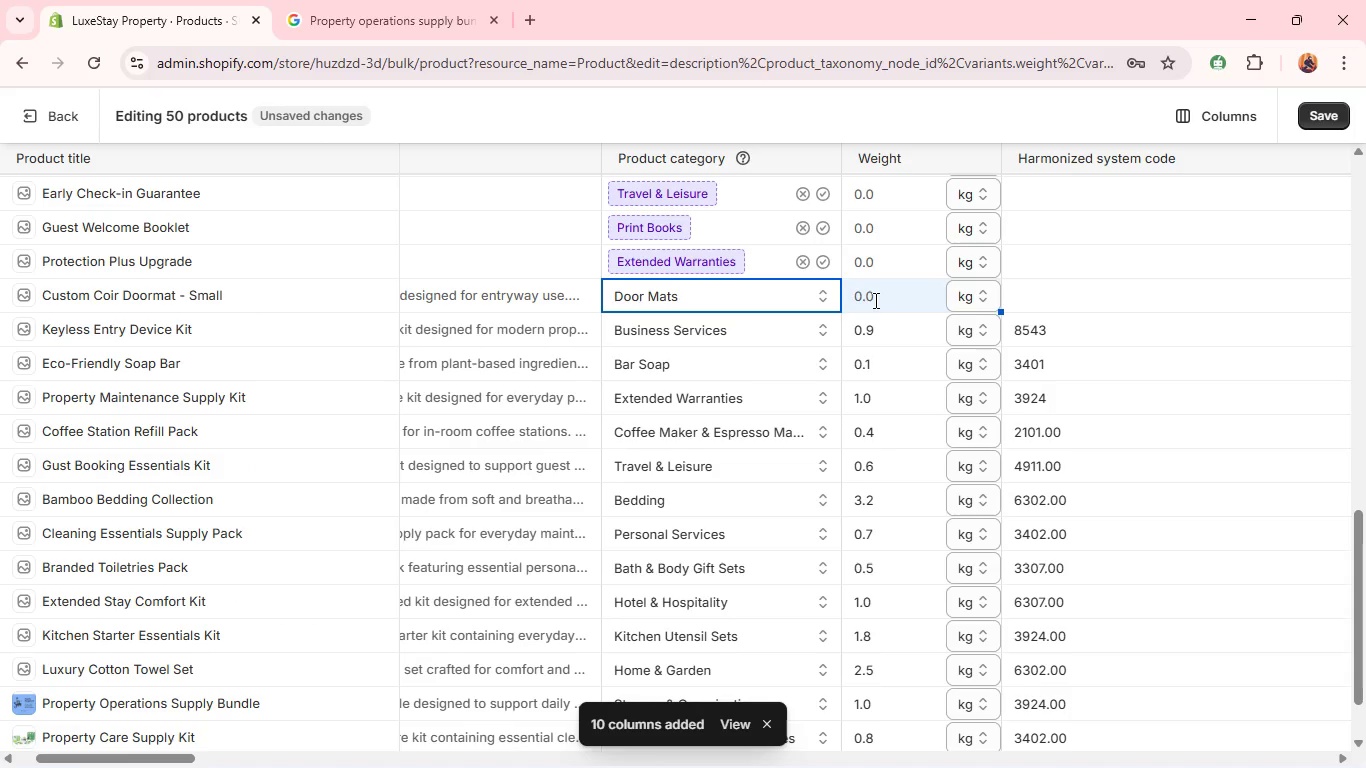 
key(2)
 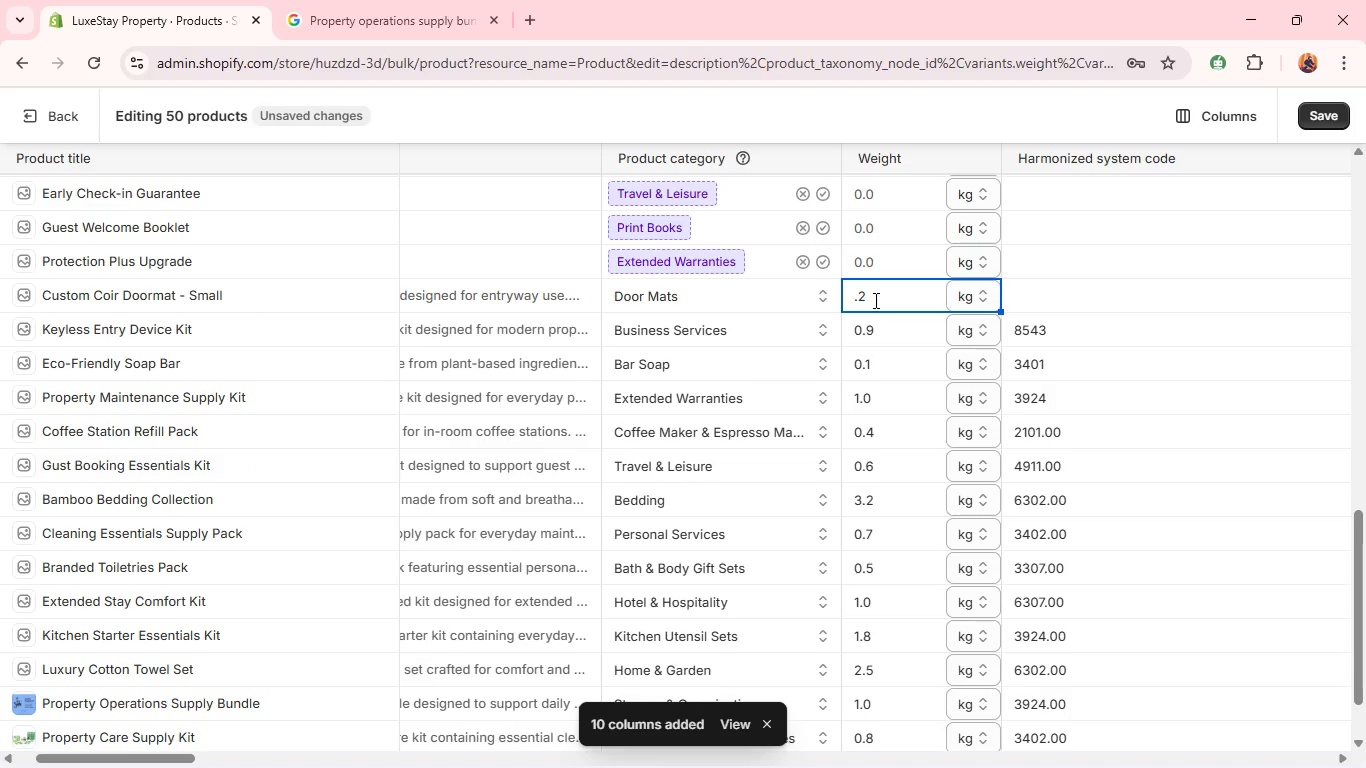 
key(Backspace)
 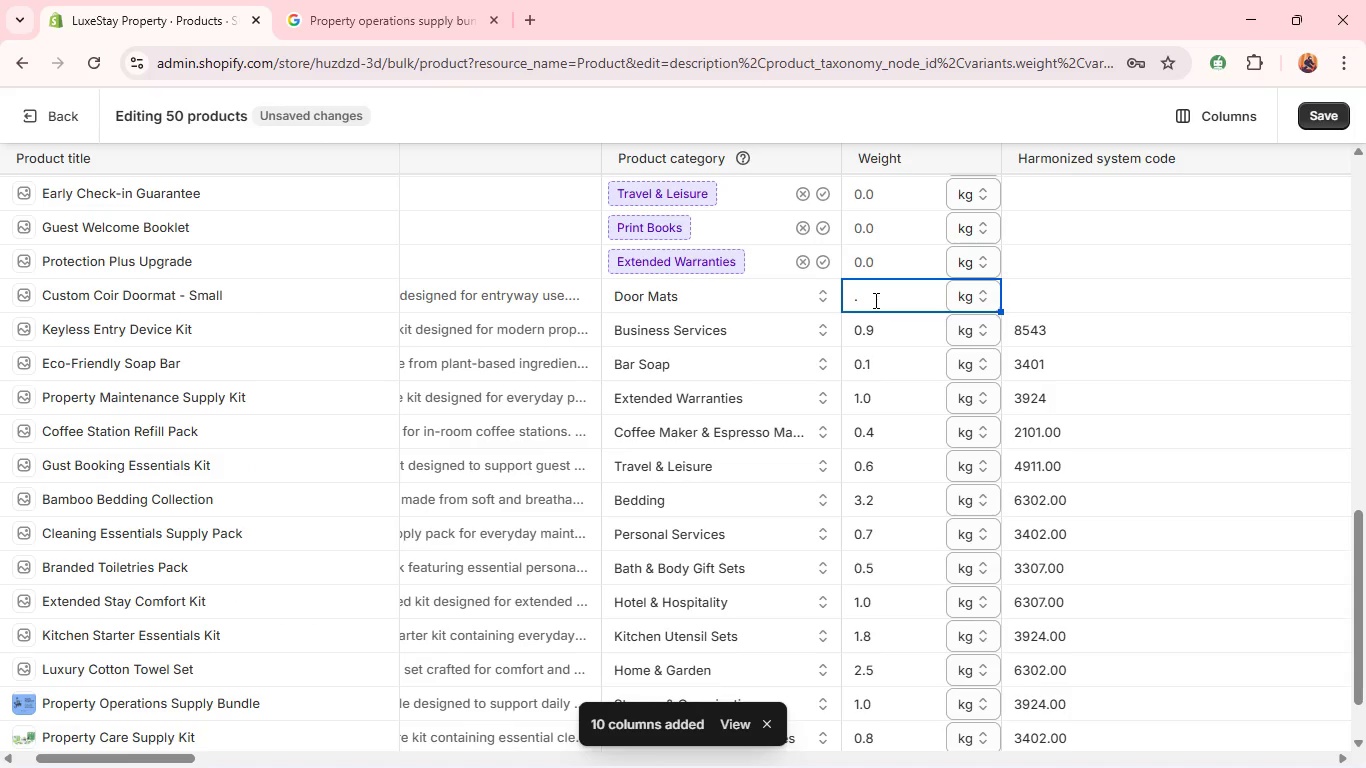 
key(Backspace)
 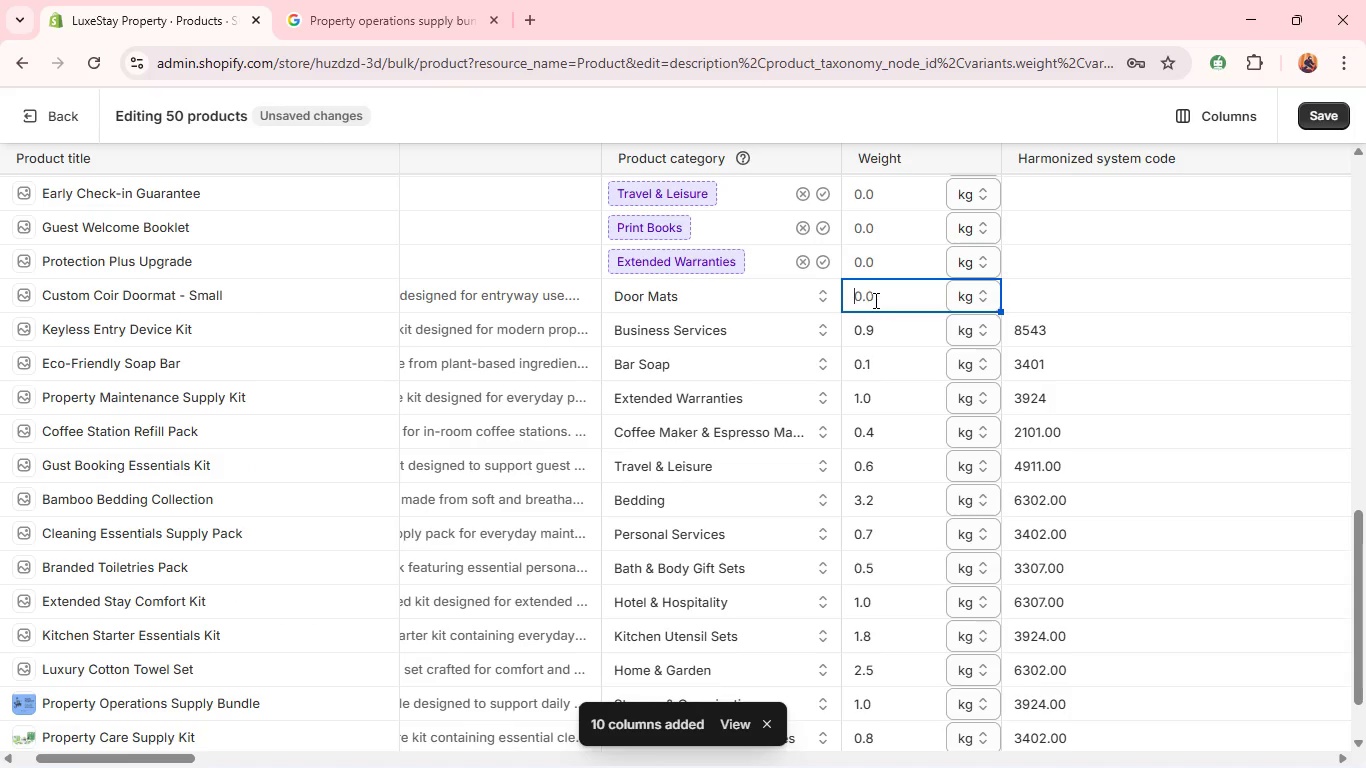 
key(1)
 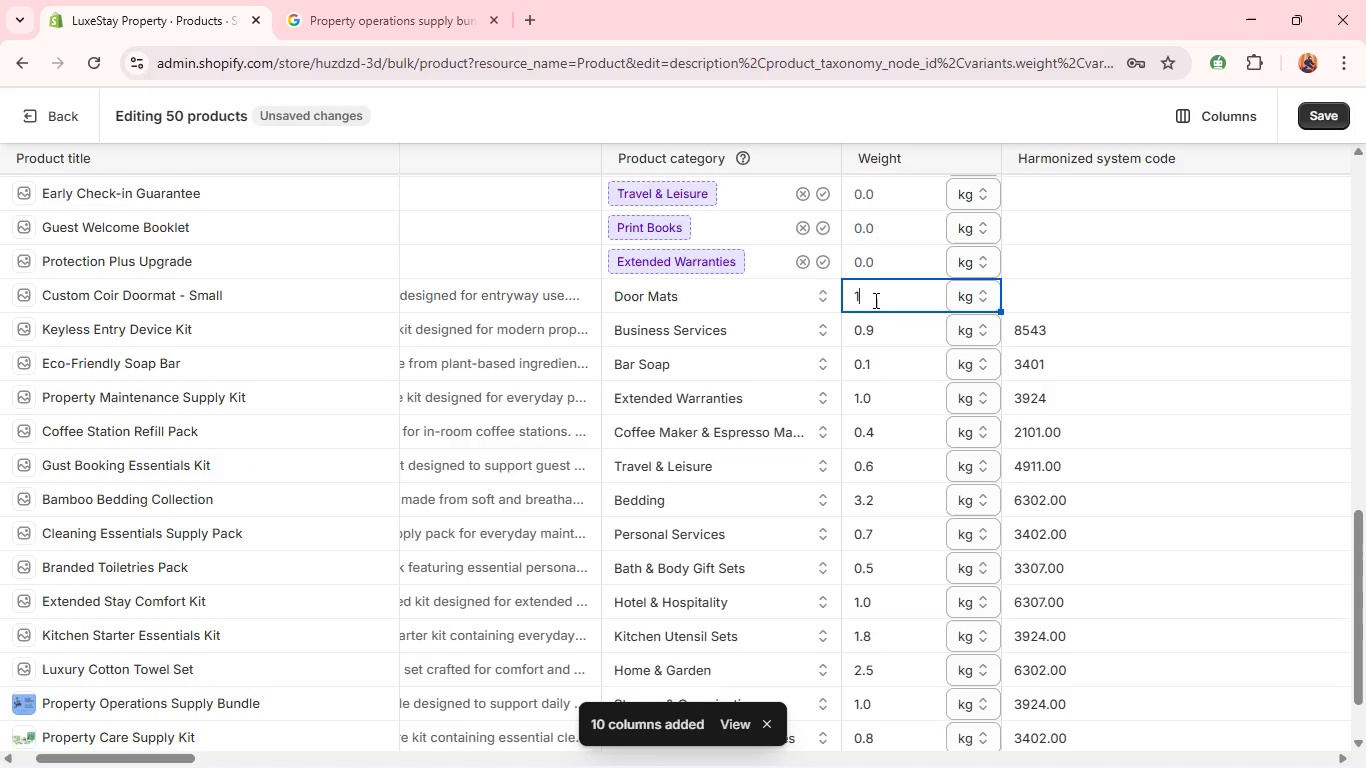 
key(Period)
 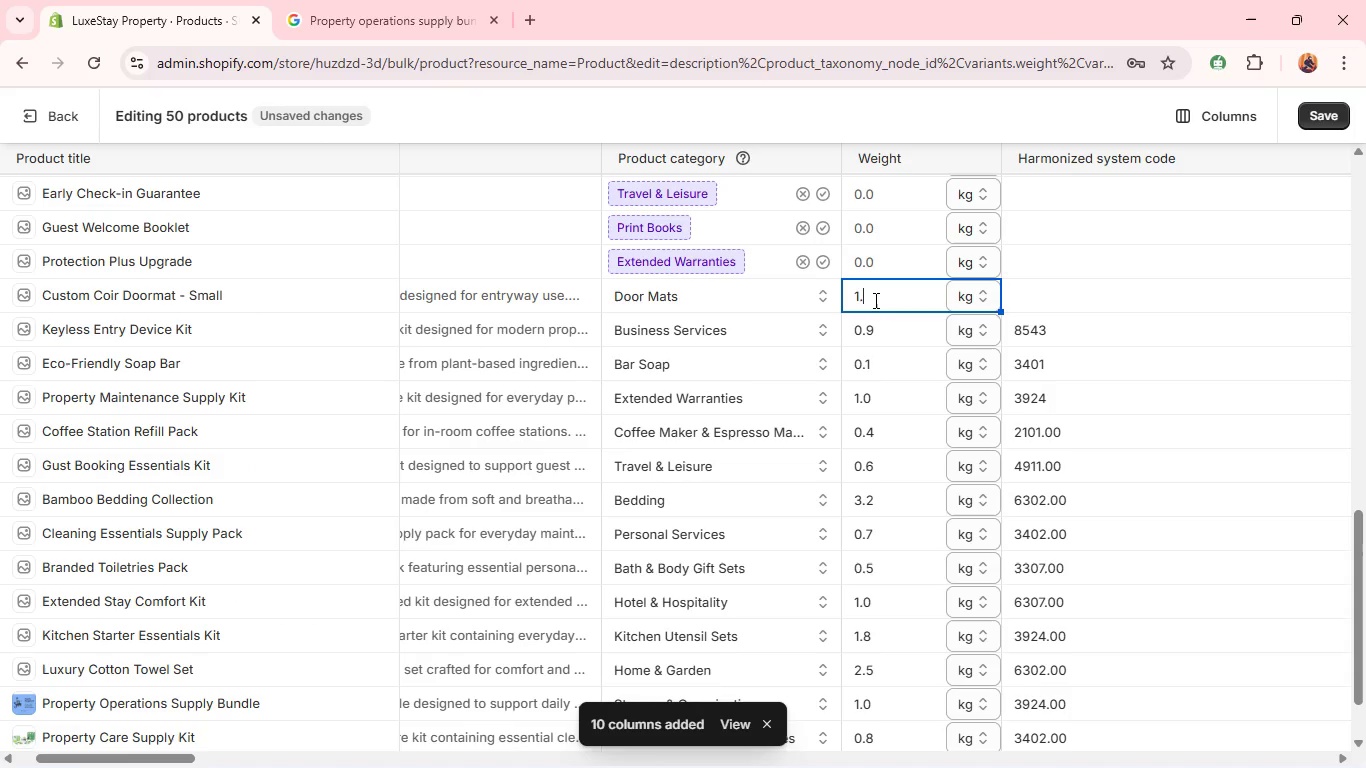 
key(2)
 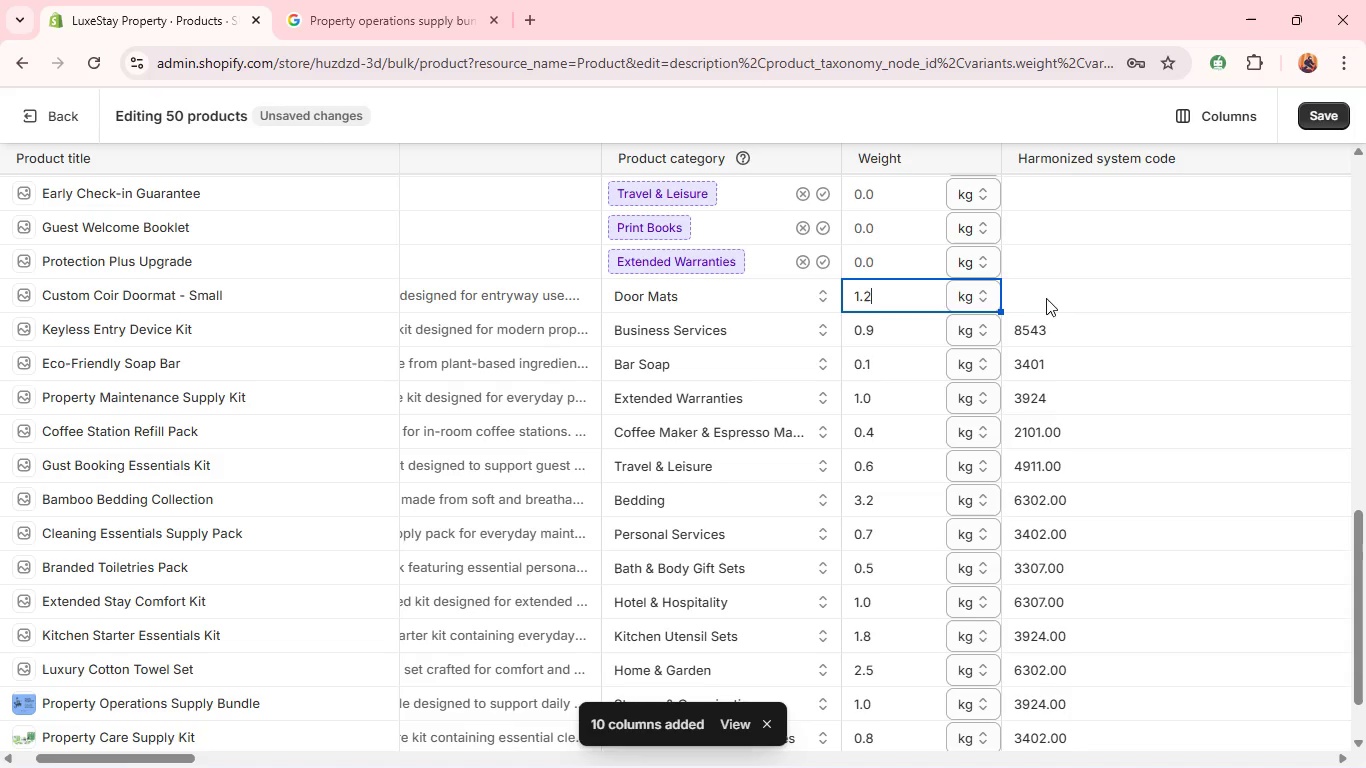 
left_click([1054, 298])
 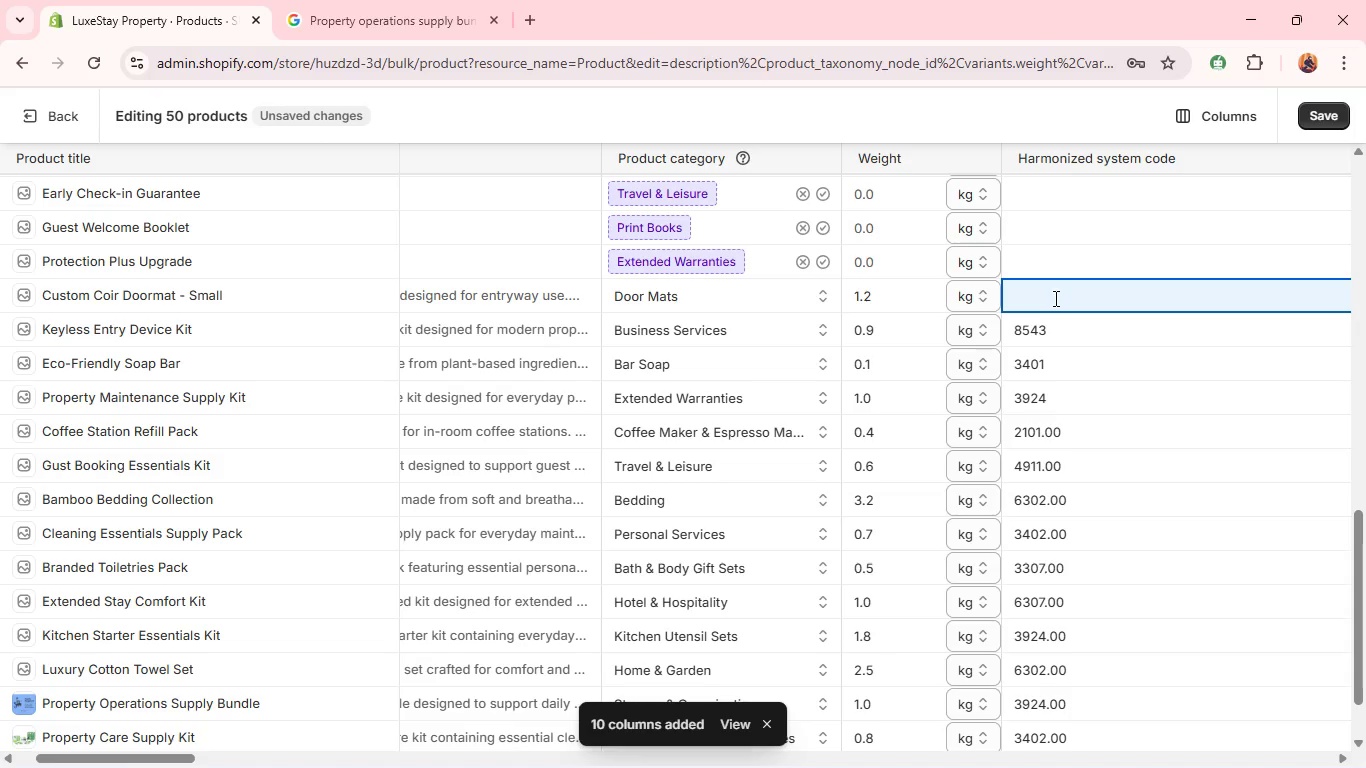 
type(5705)
 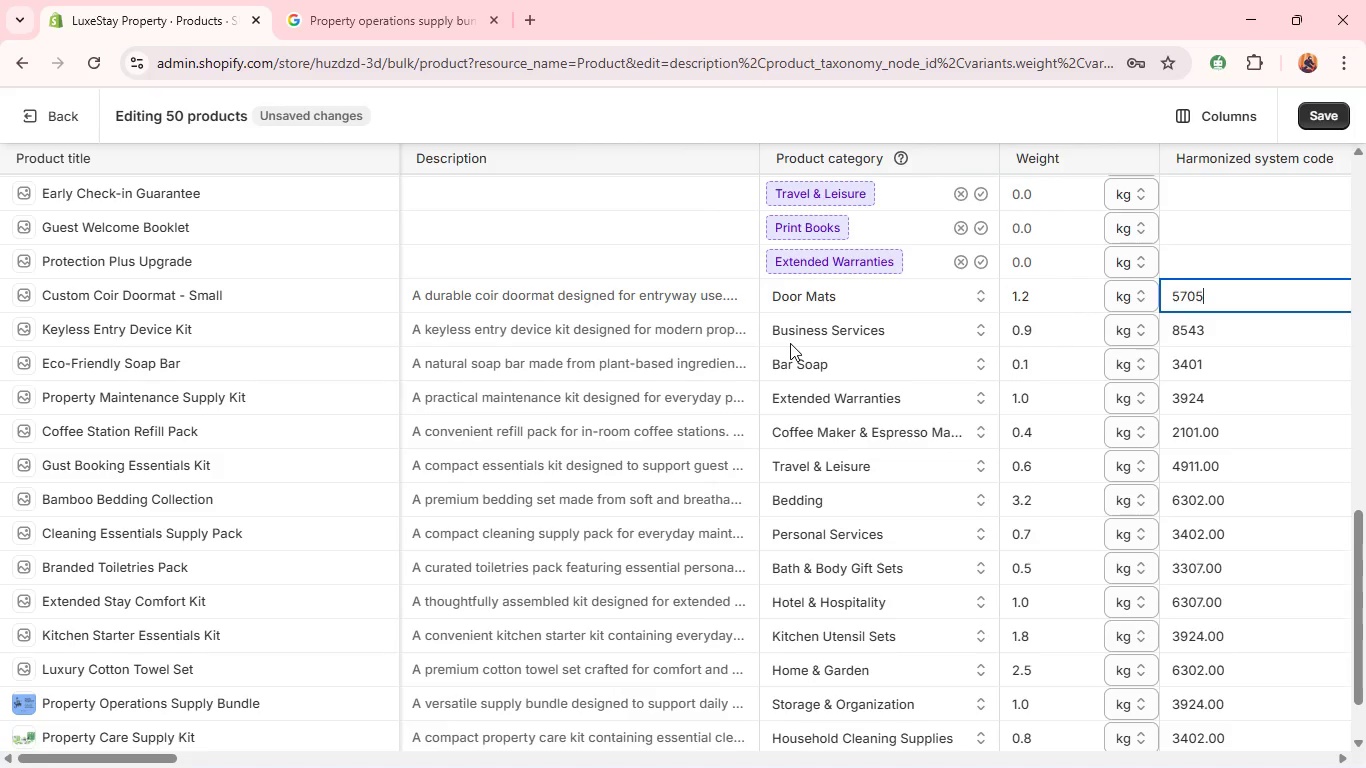 
left_click([542, 268])
 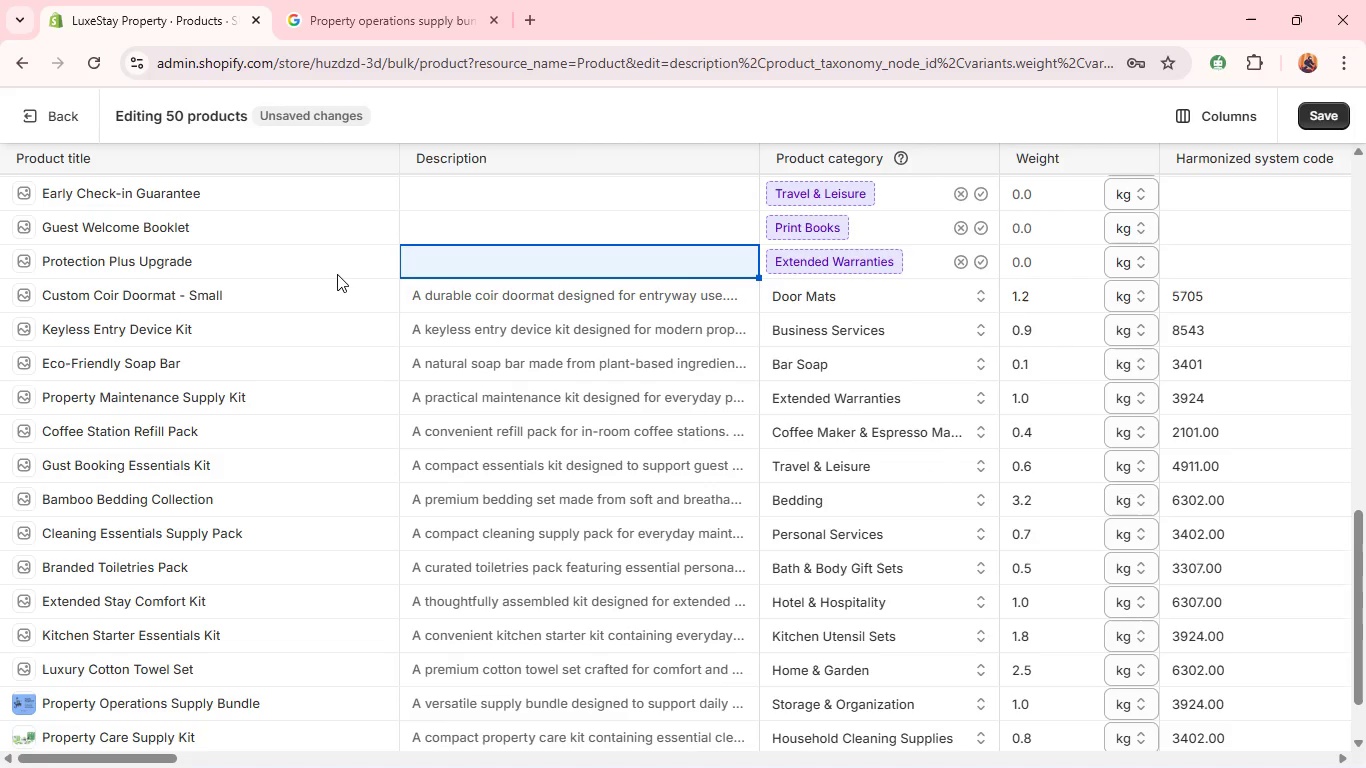 
wait(26.72)
 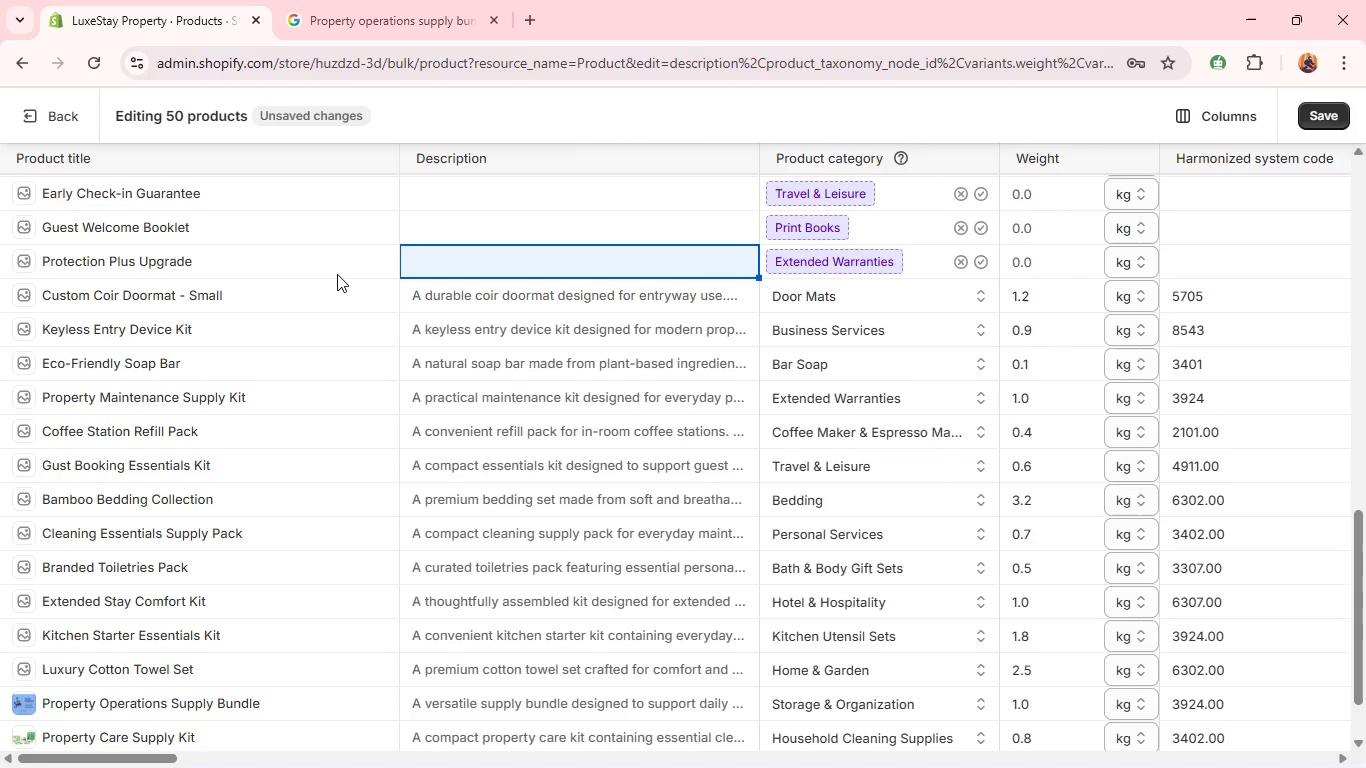 
double_click([337, 274])
 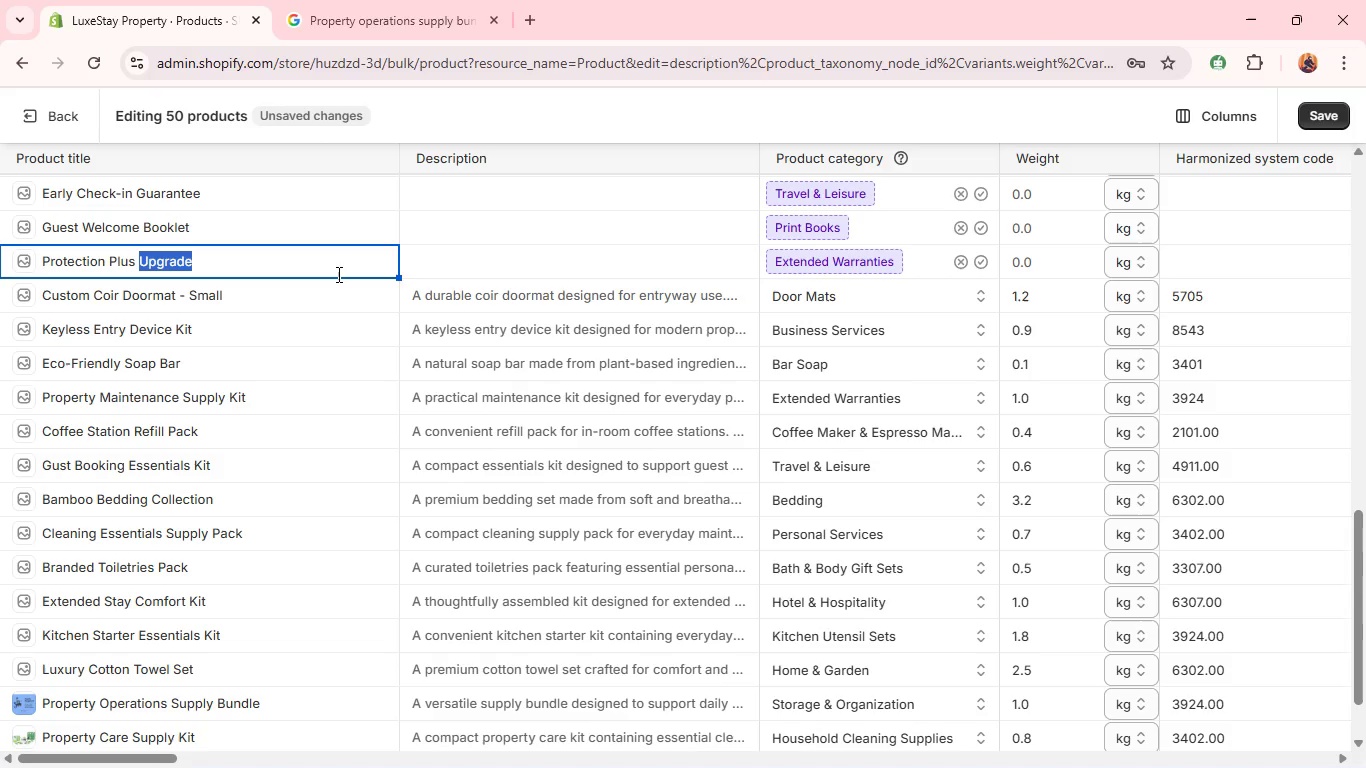 
double_click([337, 274])
 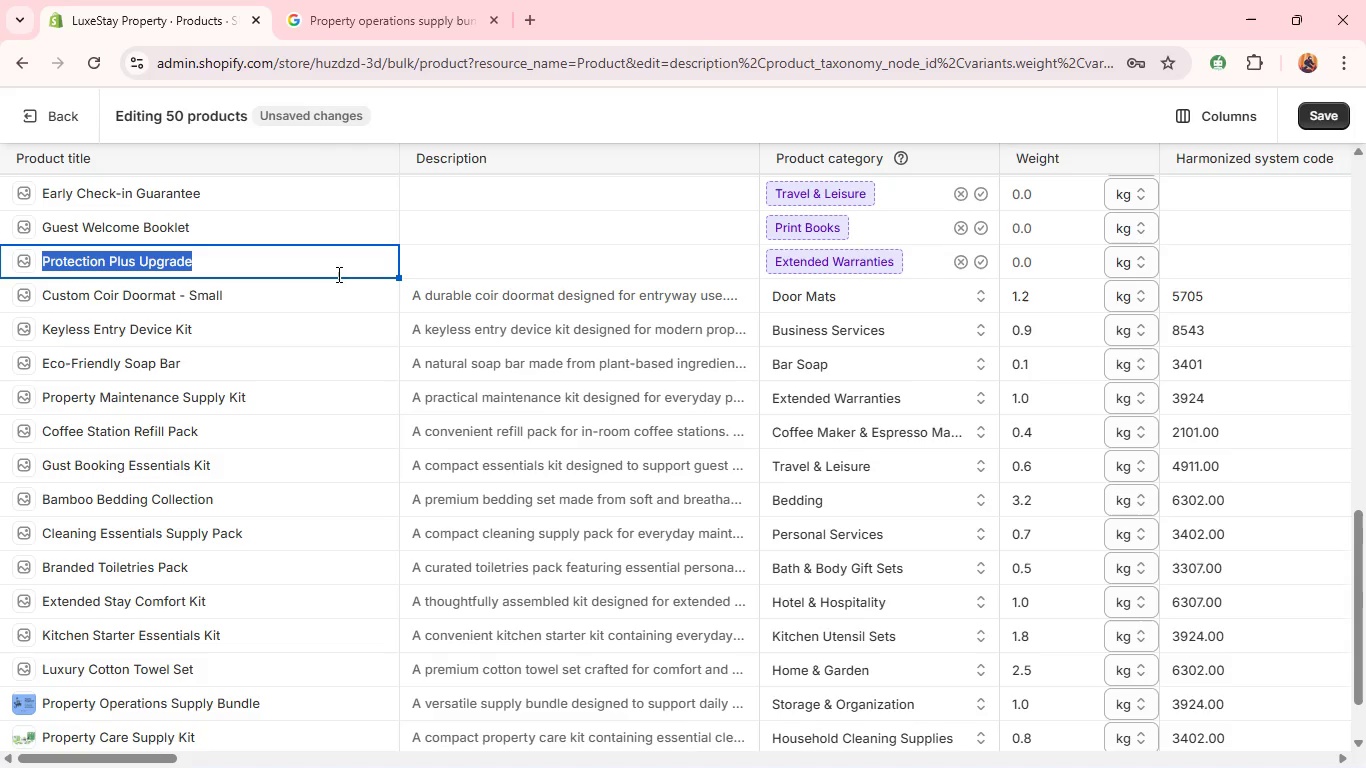 
triple_click([337, 274])
 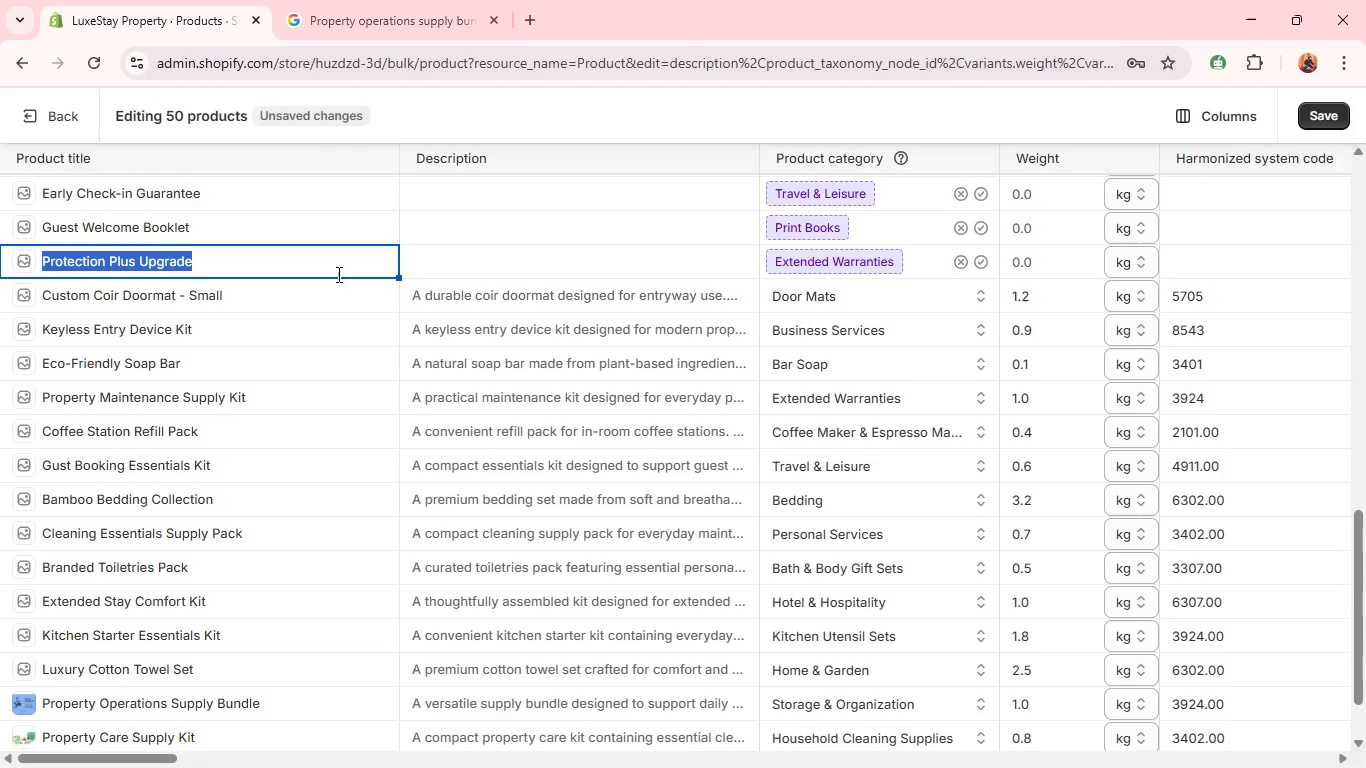 
triple_click([337, 274])
 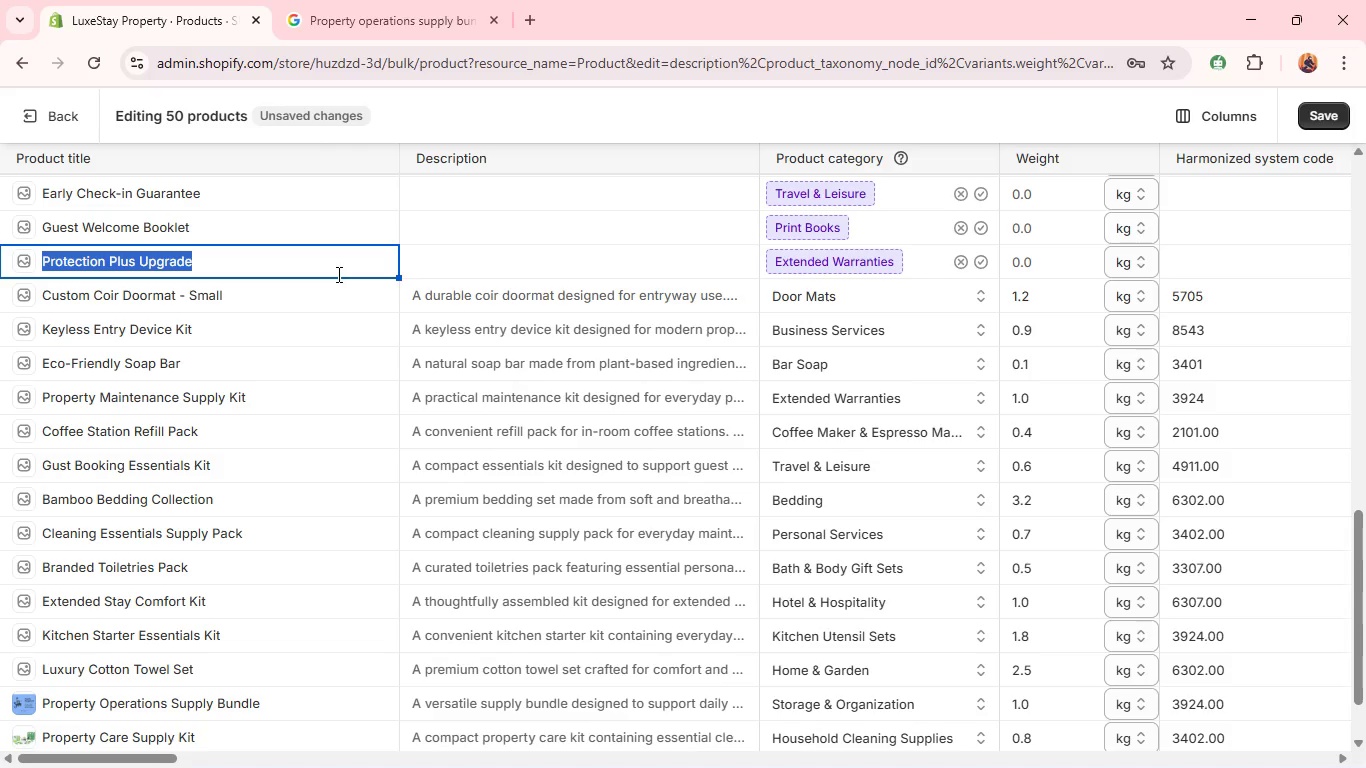 
type(Property Care Essentials Kit )
 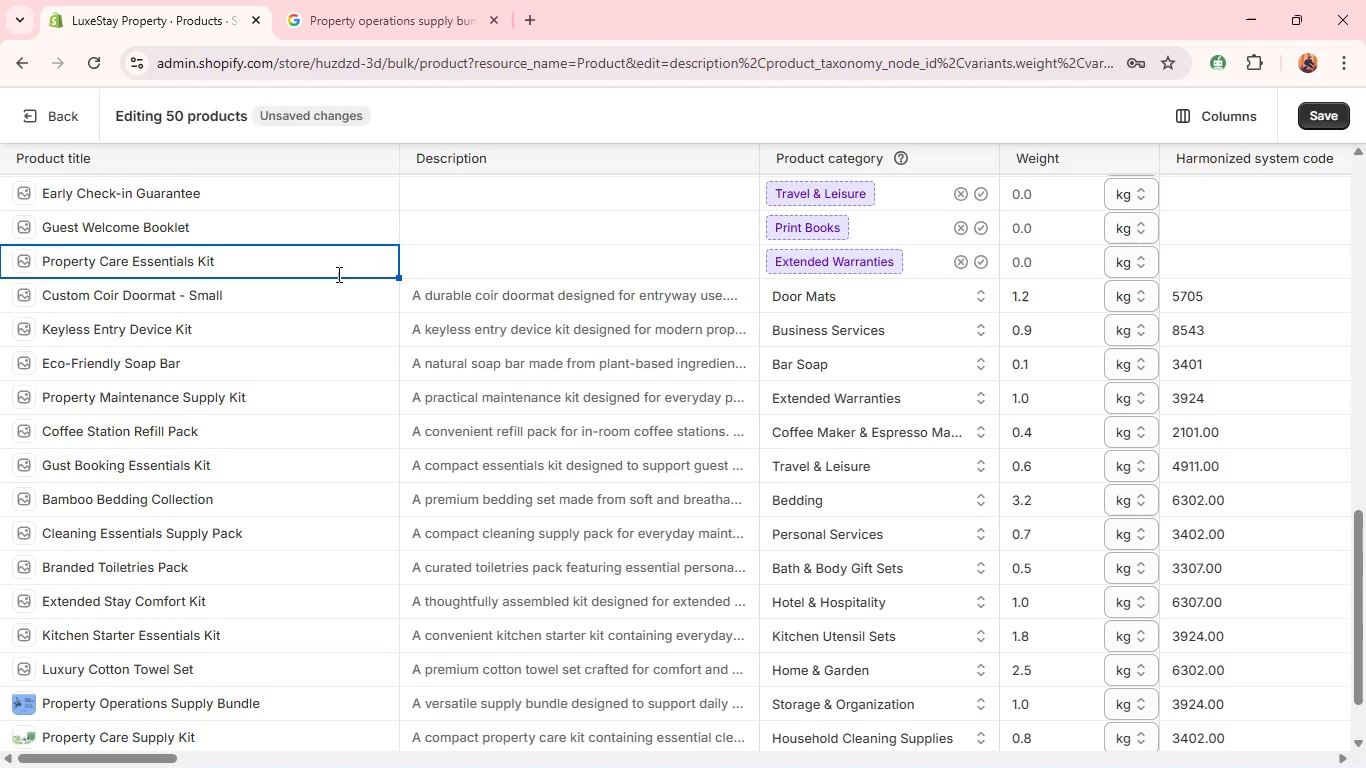 
key(Control+A)
 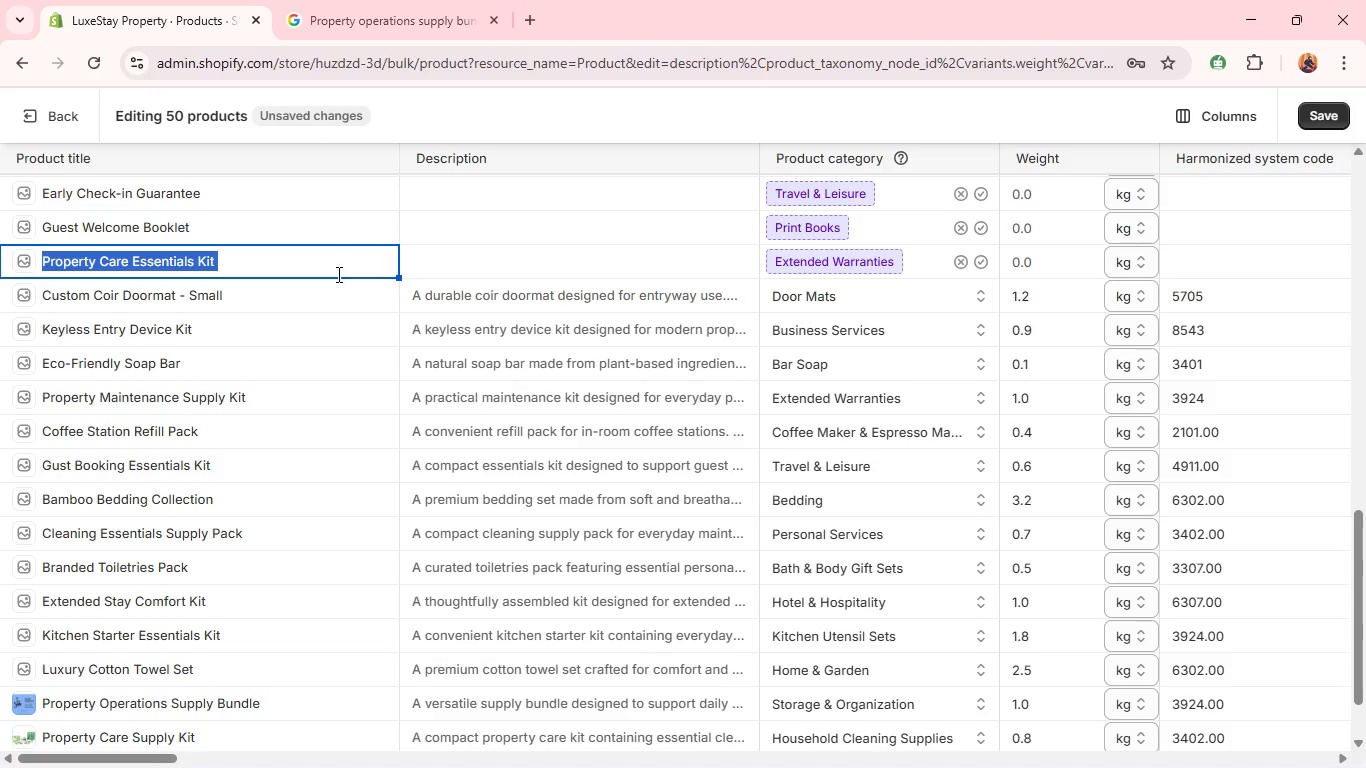 
key(Control+C)
 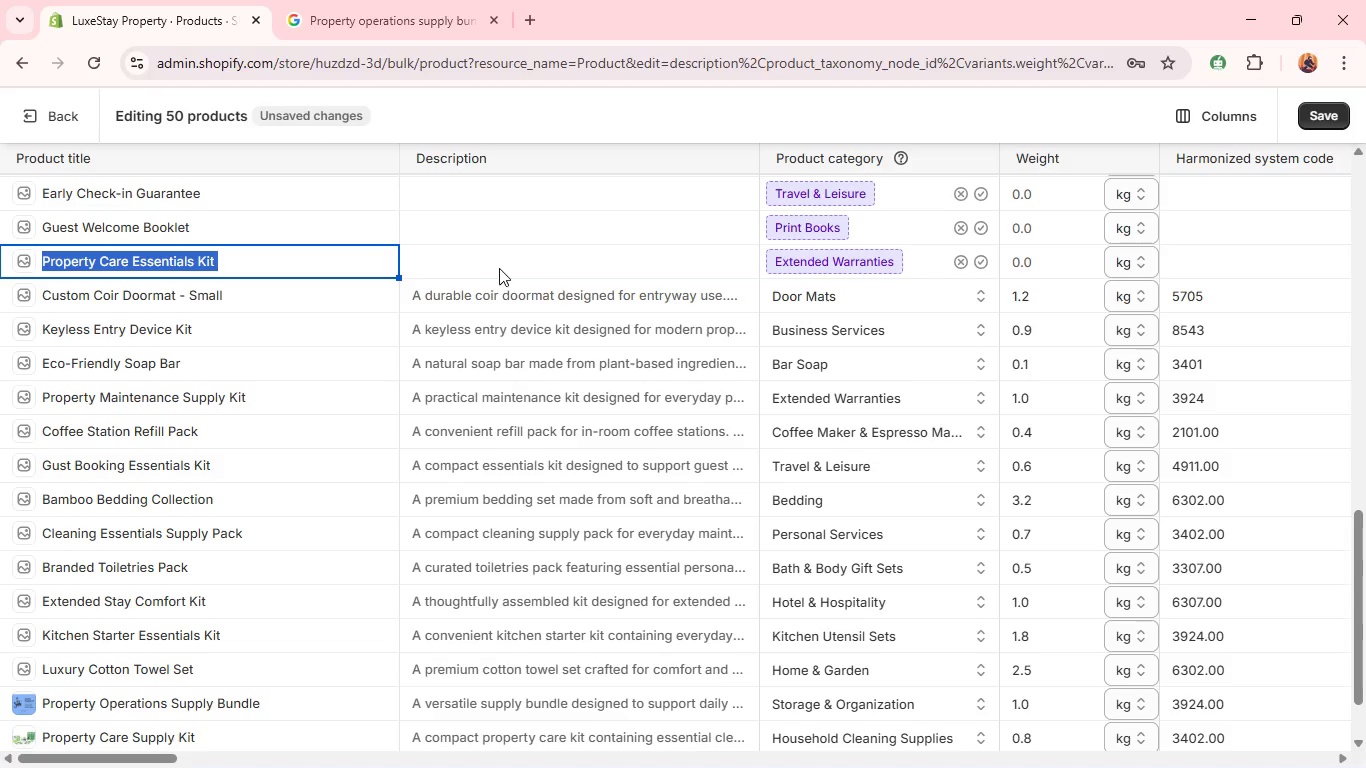 
left_click([499, 268])
 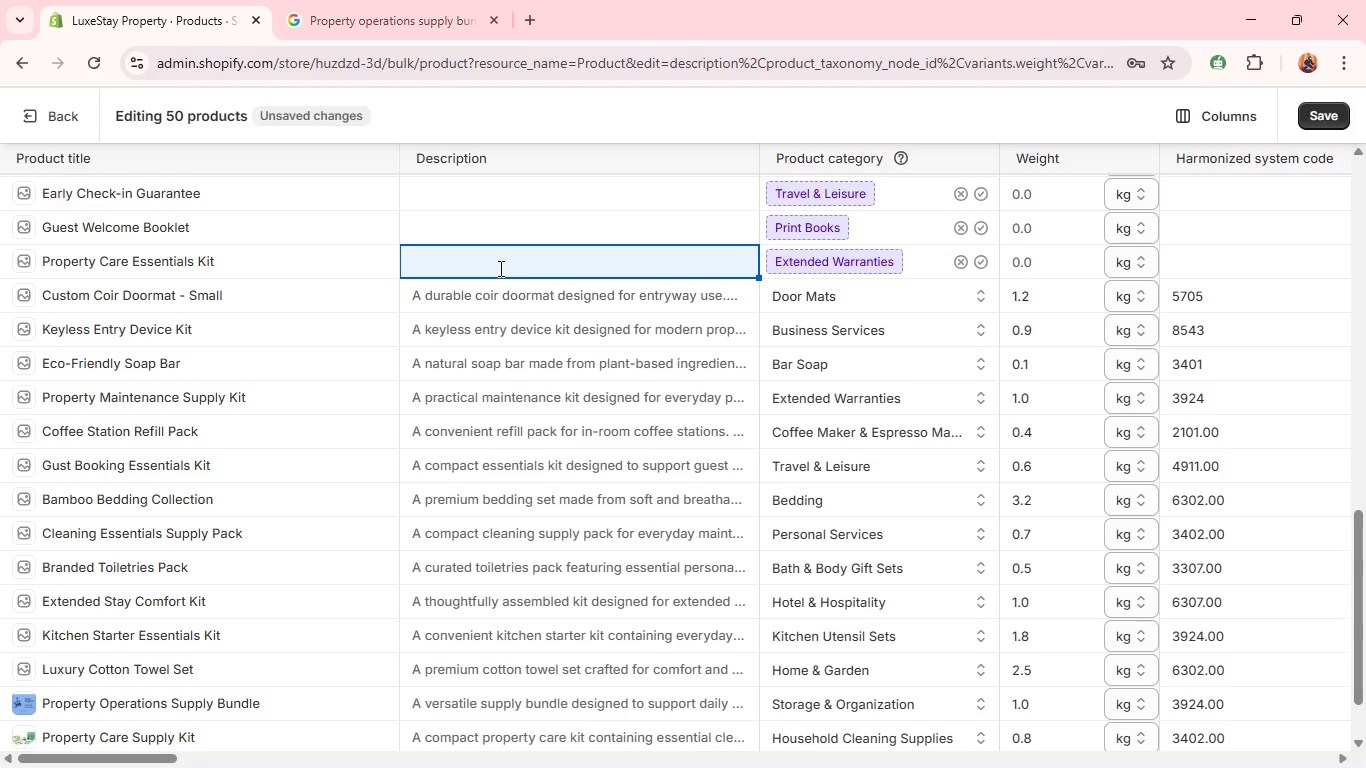 
double_click([499, 268])
 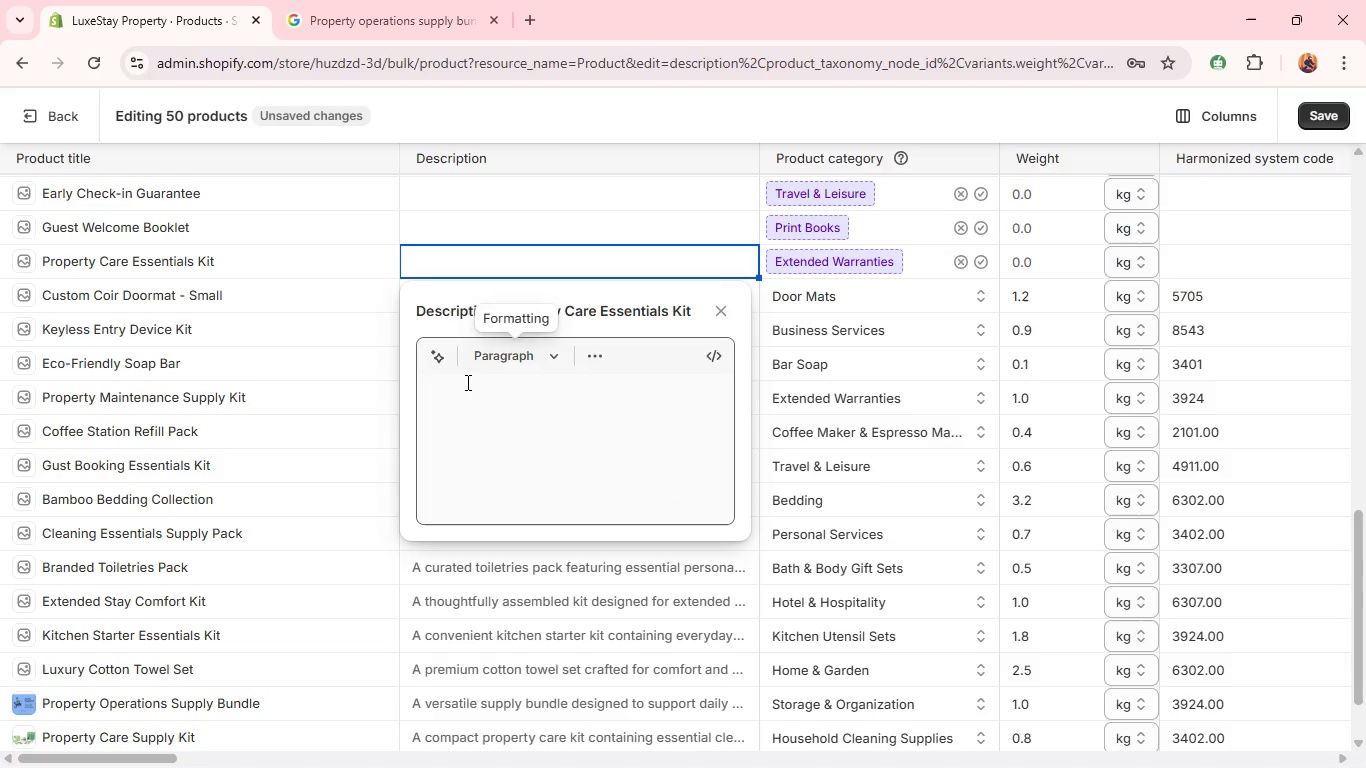 
left_click([465, 382])
 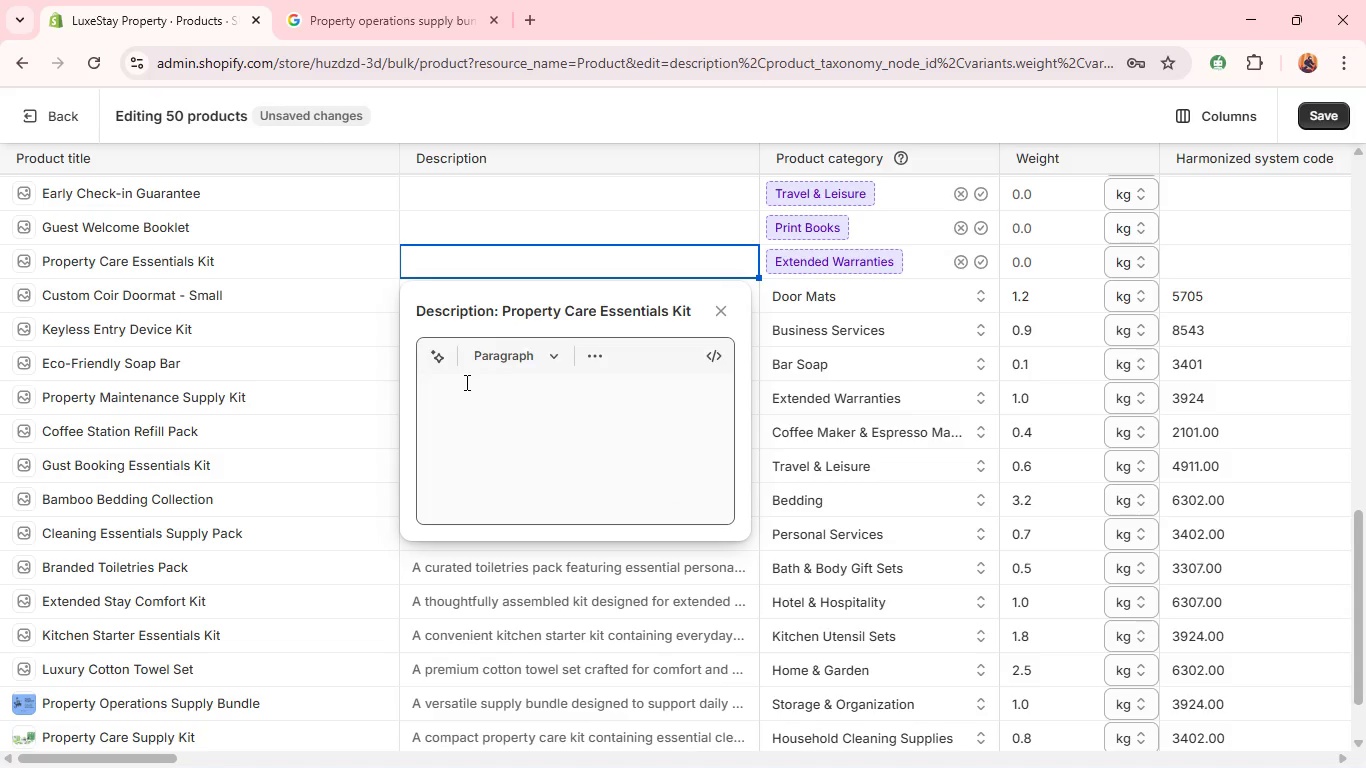 
double_click([465, 382])
 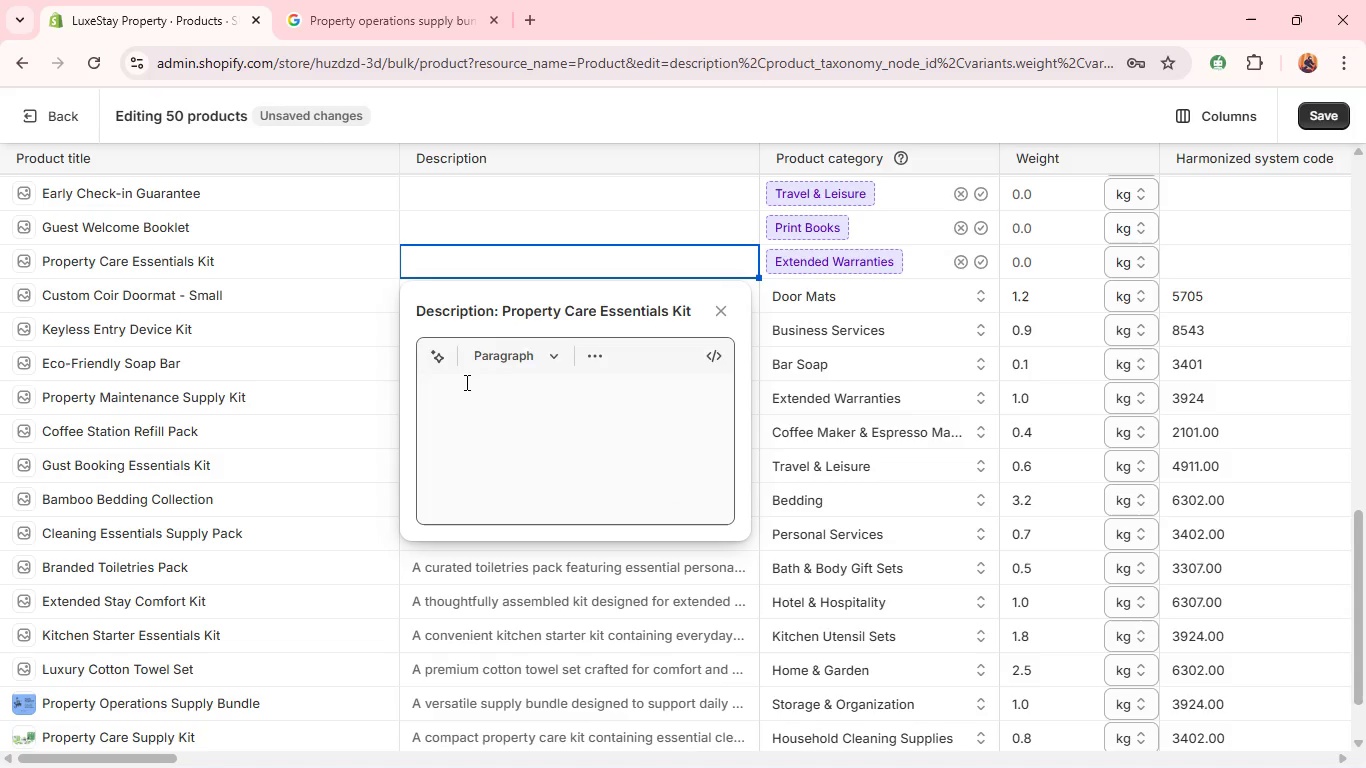 
key(Control+V)
 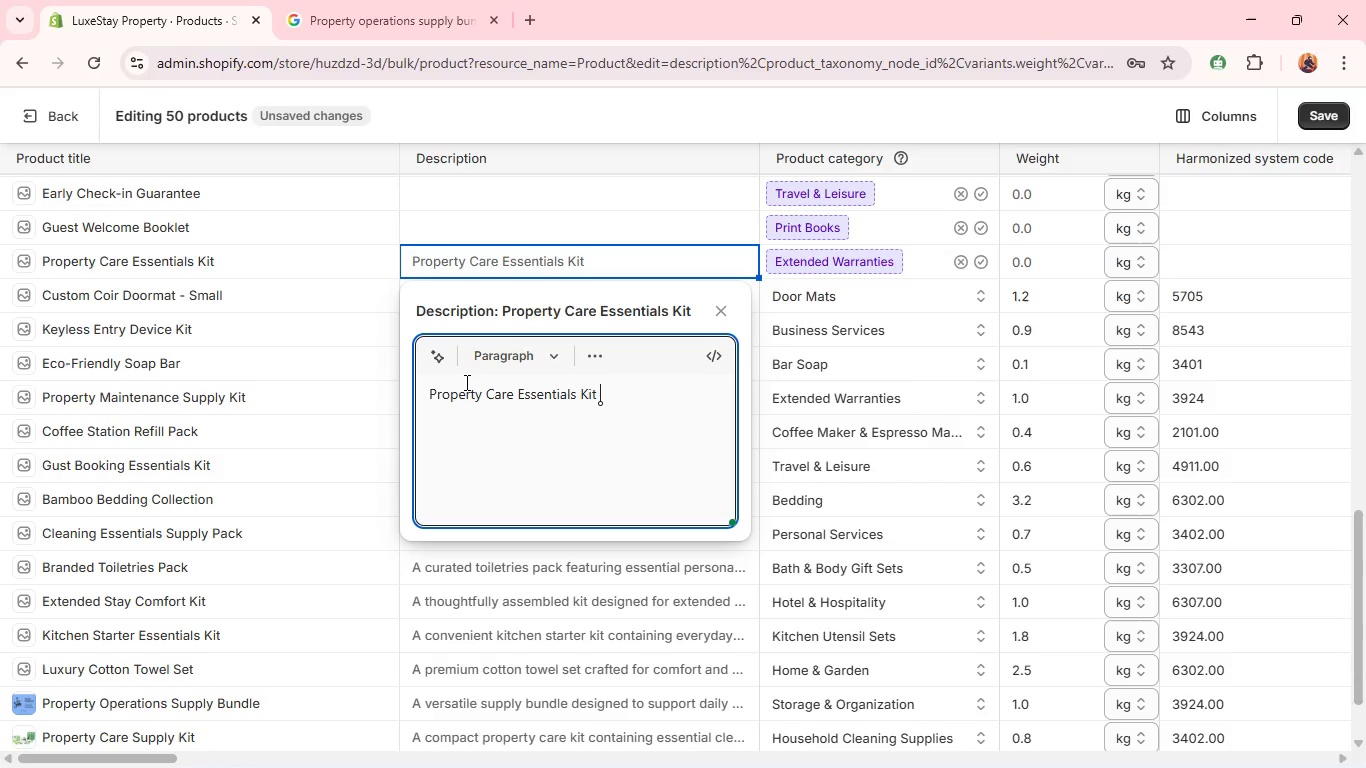 
key(Control+A)
 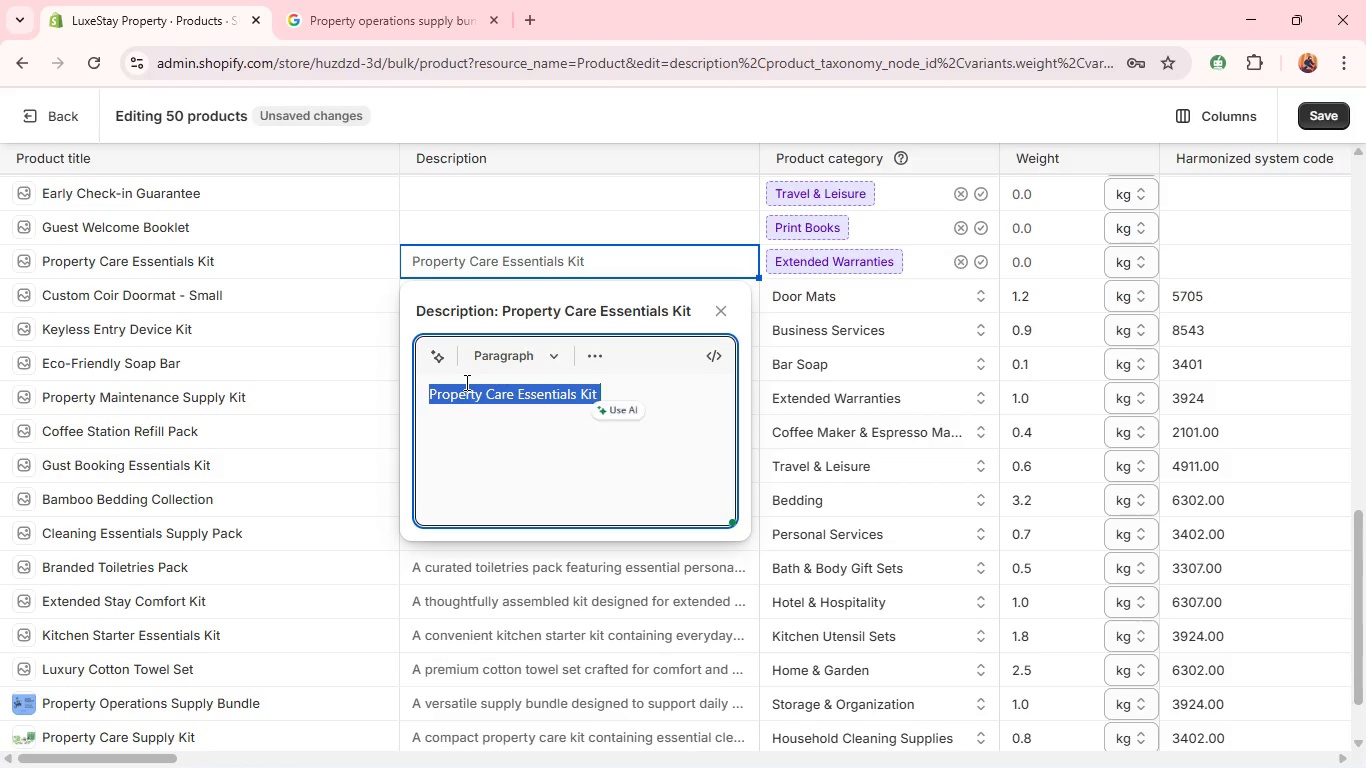 
key(Shift+A)
 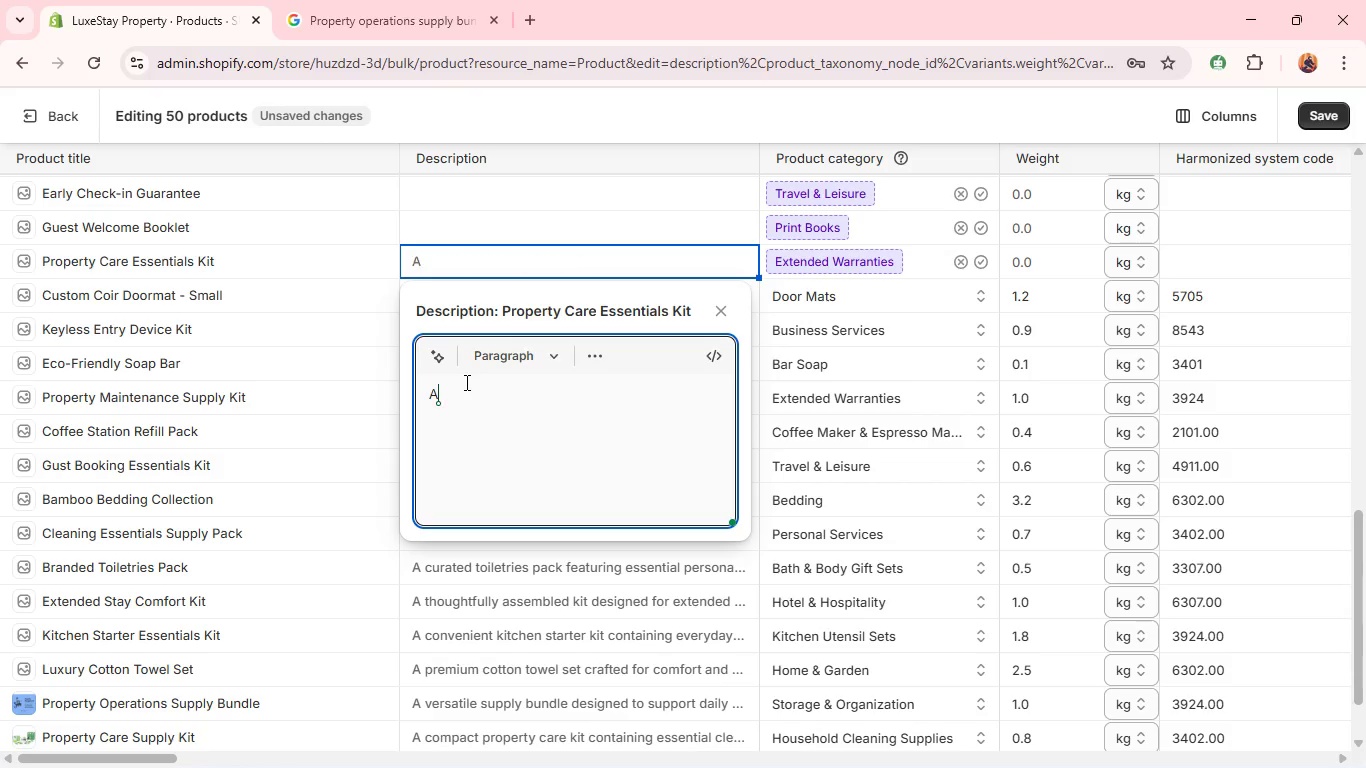 
key(Space)
 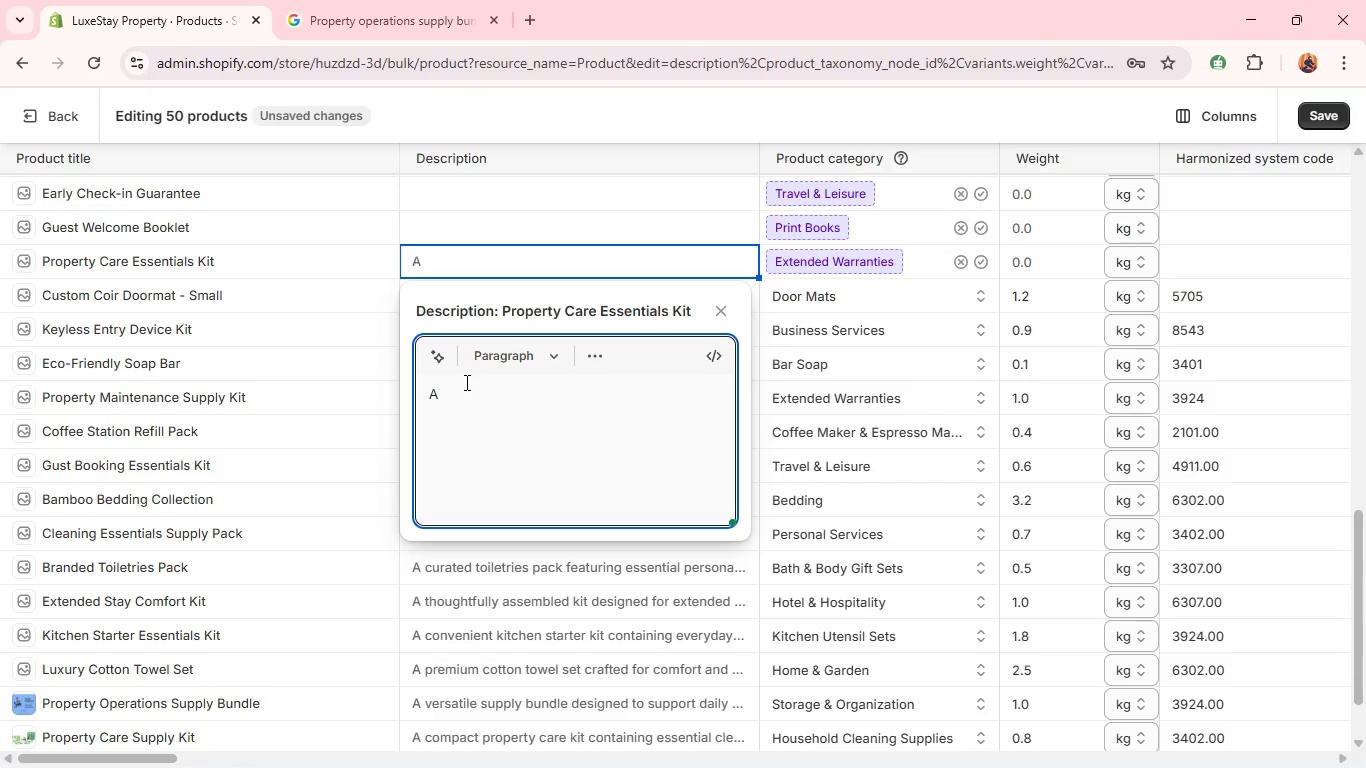 
key(Control+V)
 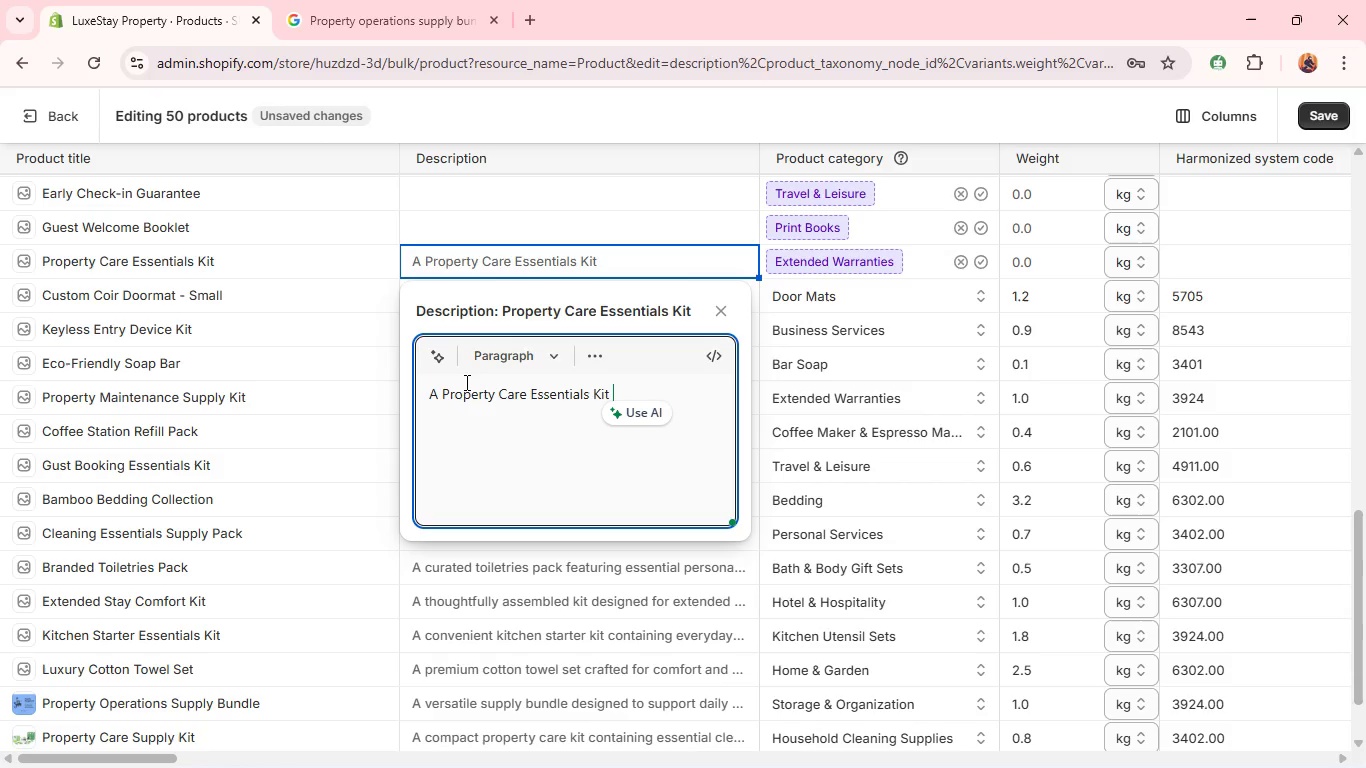 
wait(5.55)
 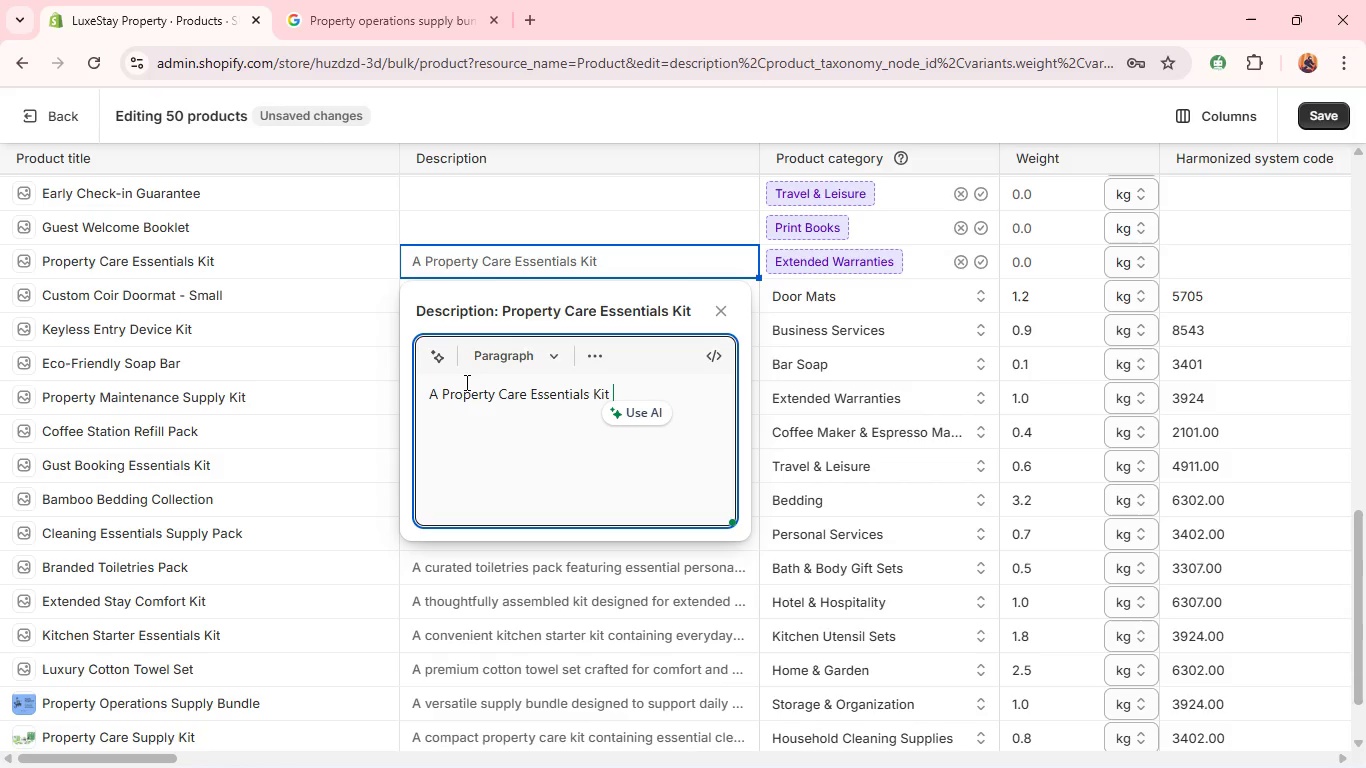 
key(Control+Z)
 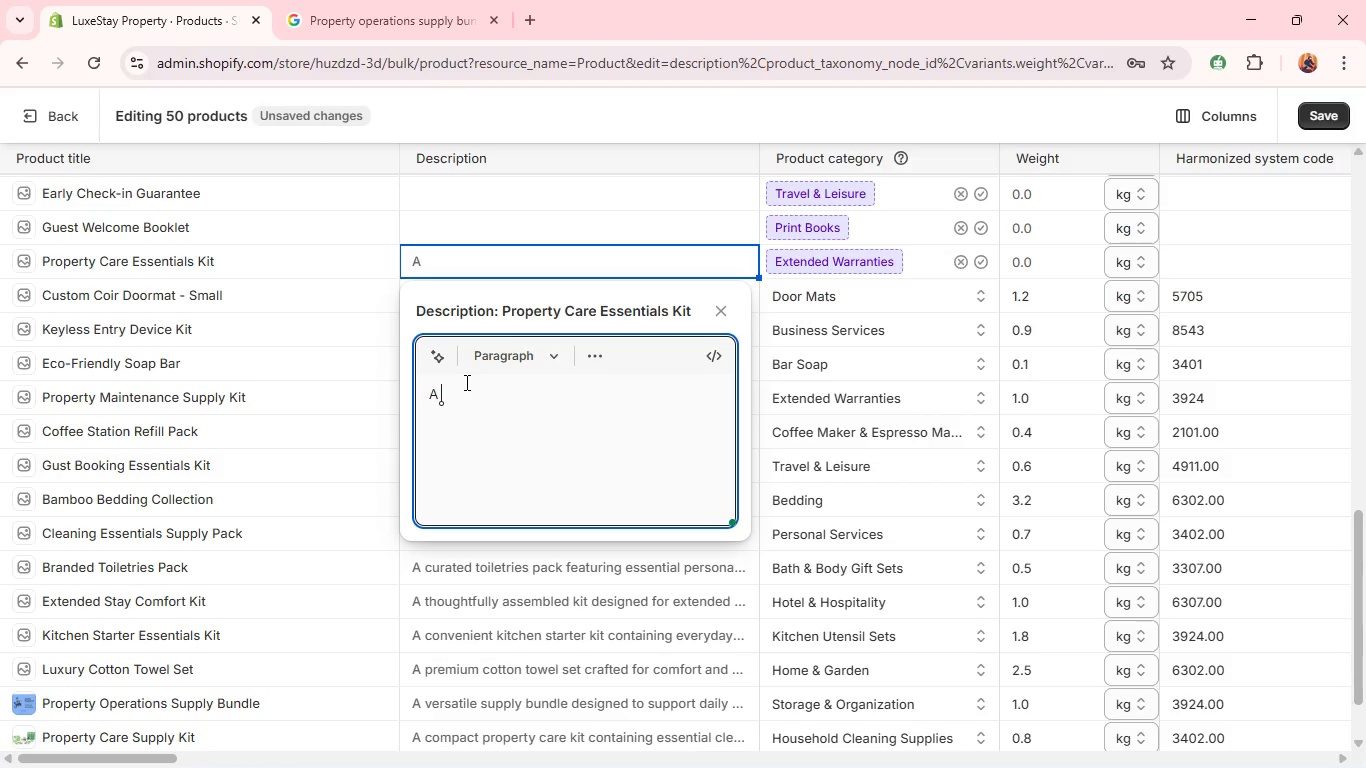 
type(compact kit designed to support routine property cleaning tasks. )
 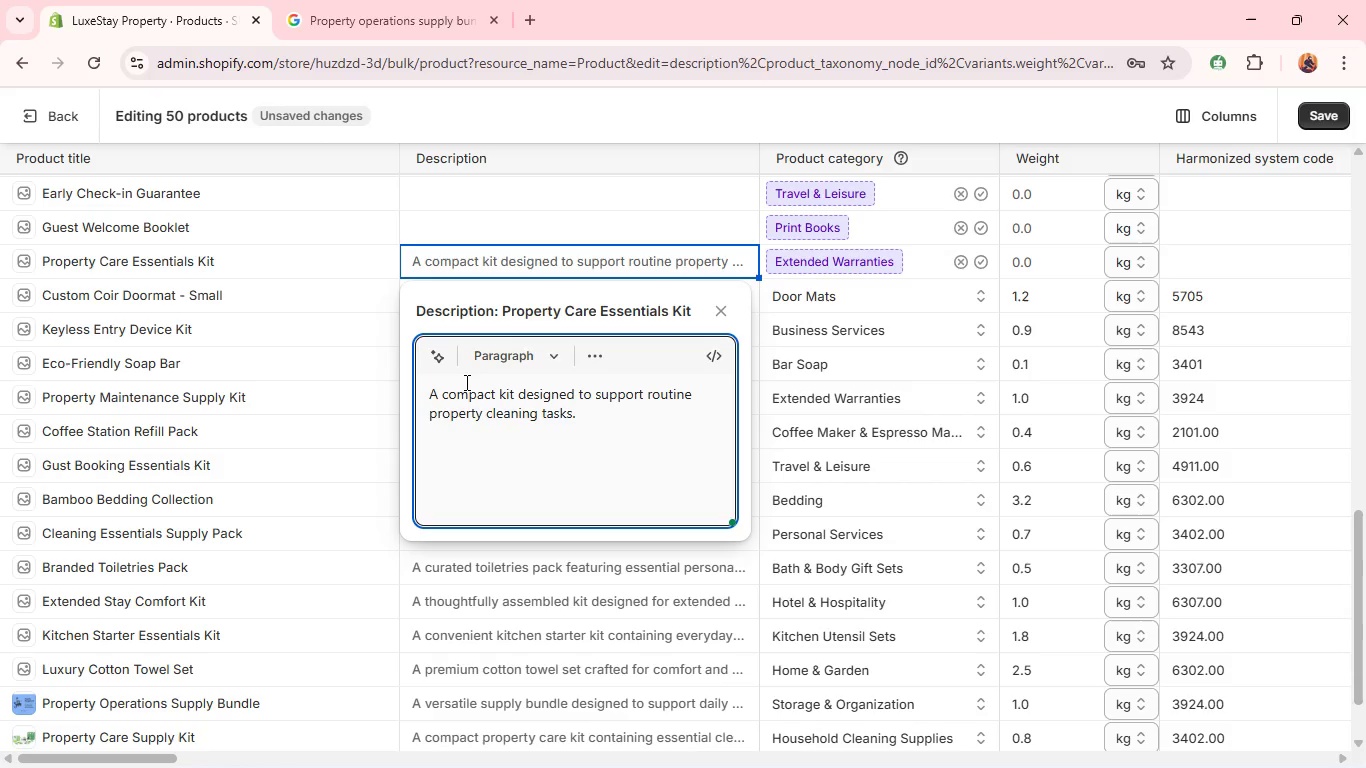 
key(Shift+Enter)
 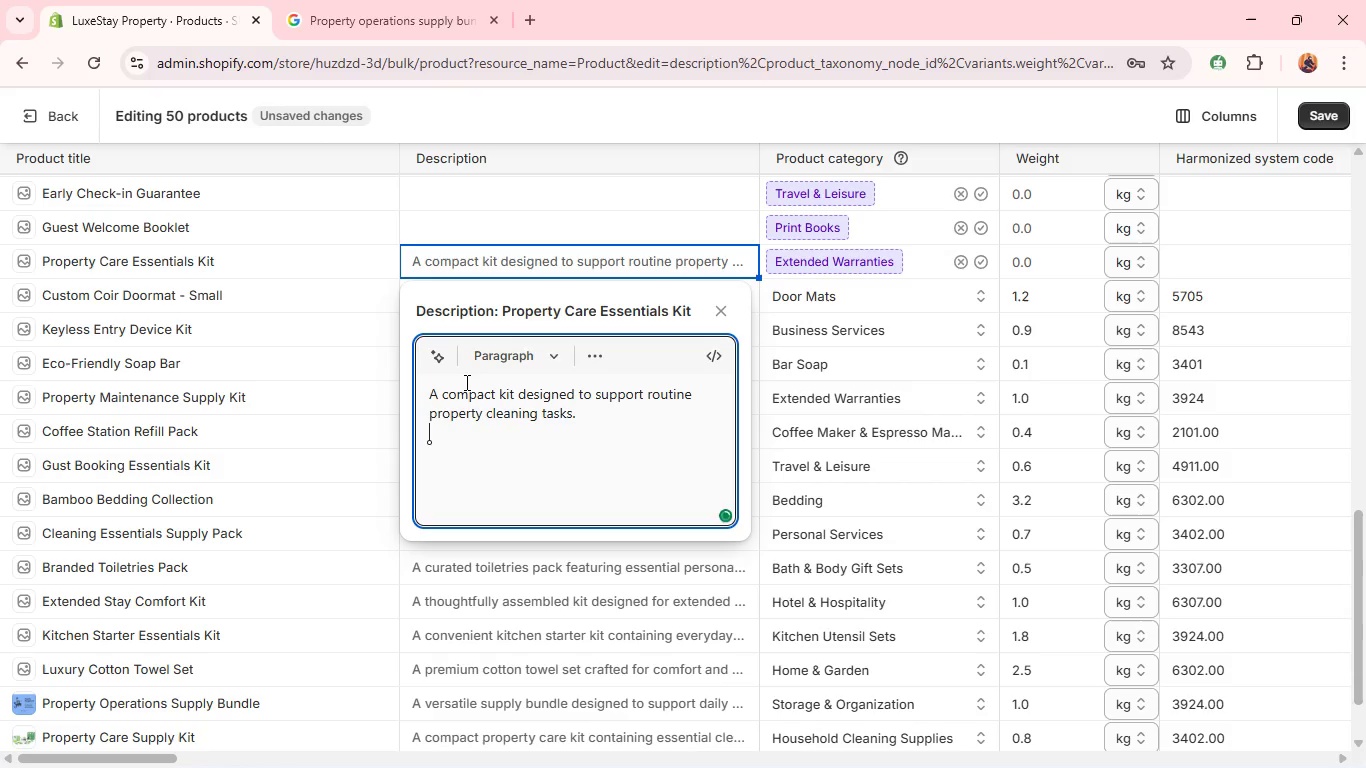 
type(Includes essential items for maintaining cleanliness and organization.)
 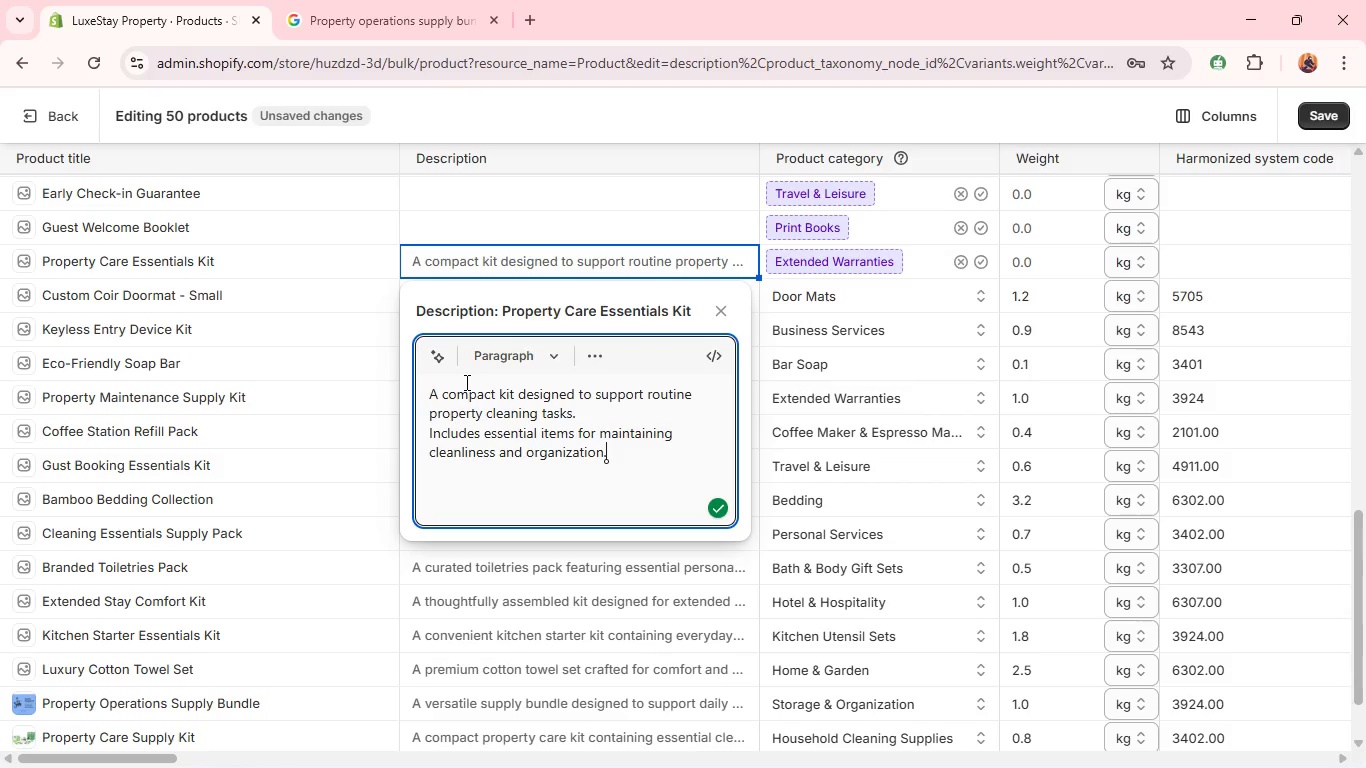 
key(Shift+Enter)
 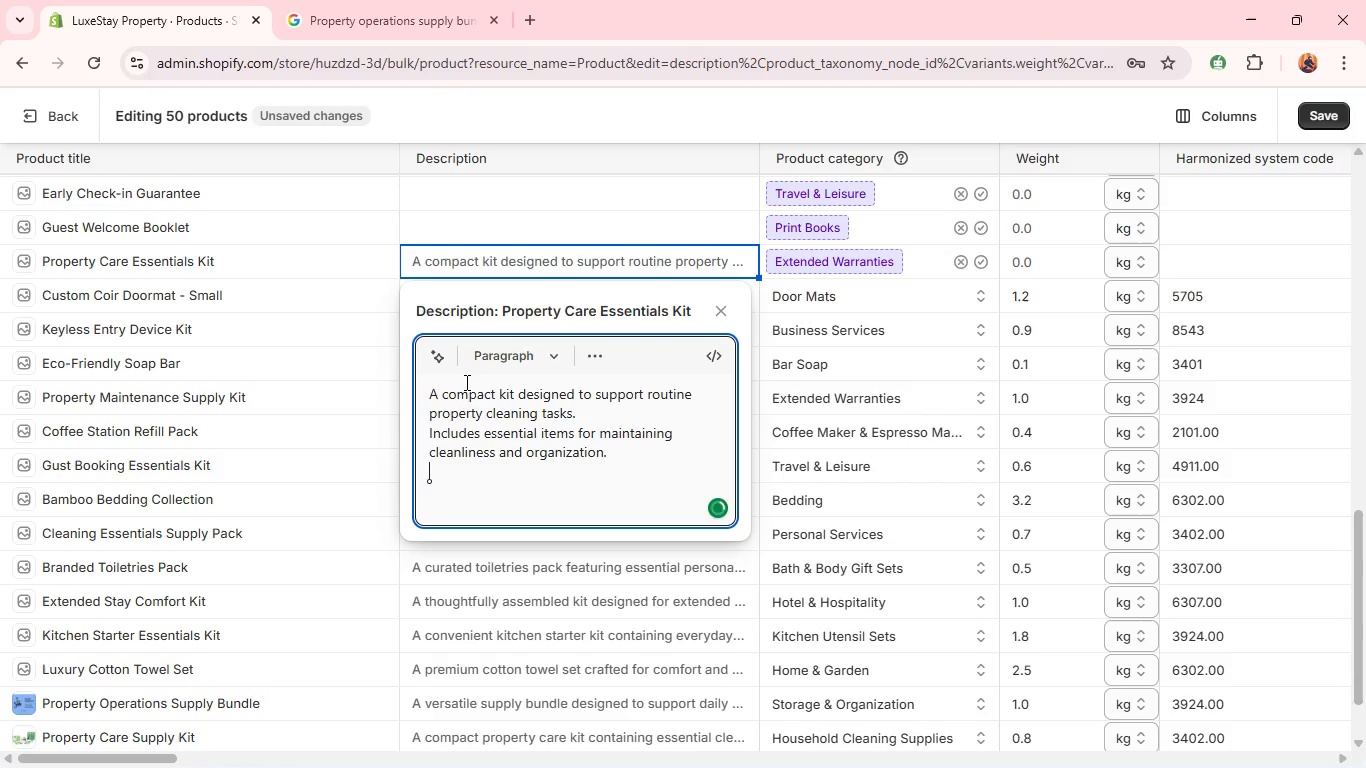 
type(Ideal for use between gueststays in rental properties,)
key(Backspace)
type(,)
 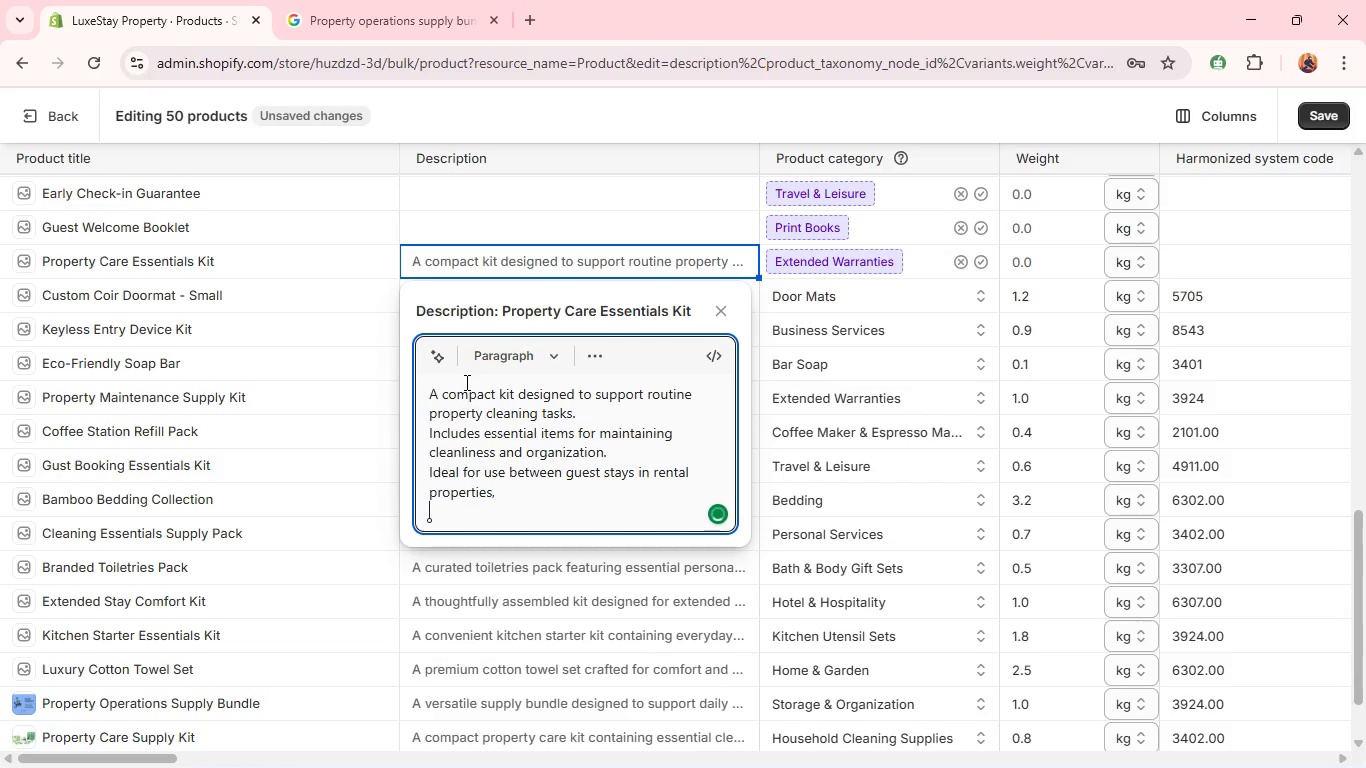 
key(Shift+Enter)
 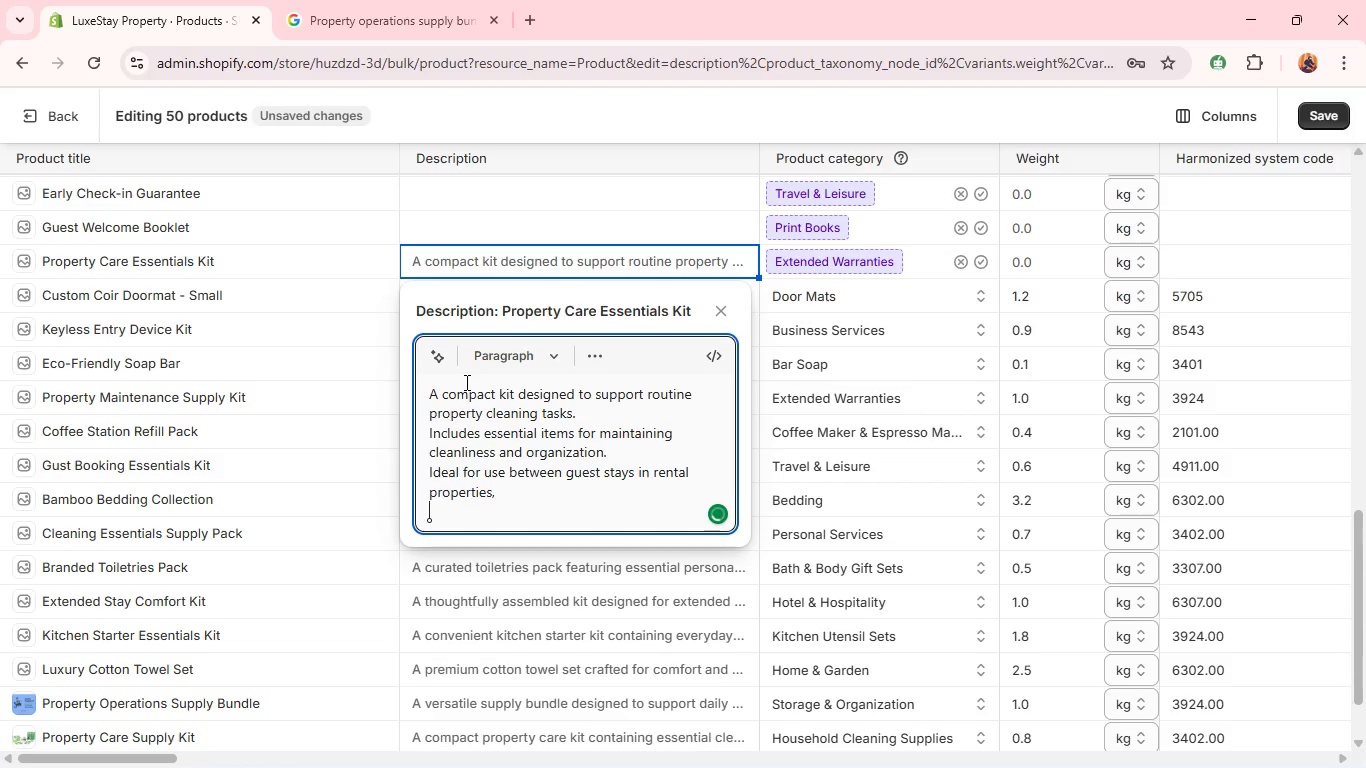 
type(A practical solution for consistent upkeep.)
 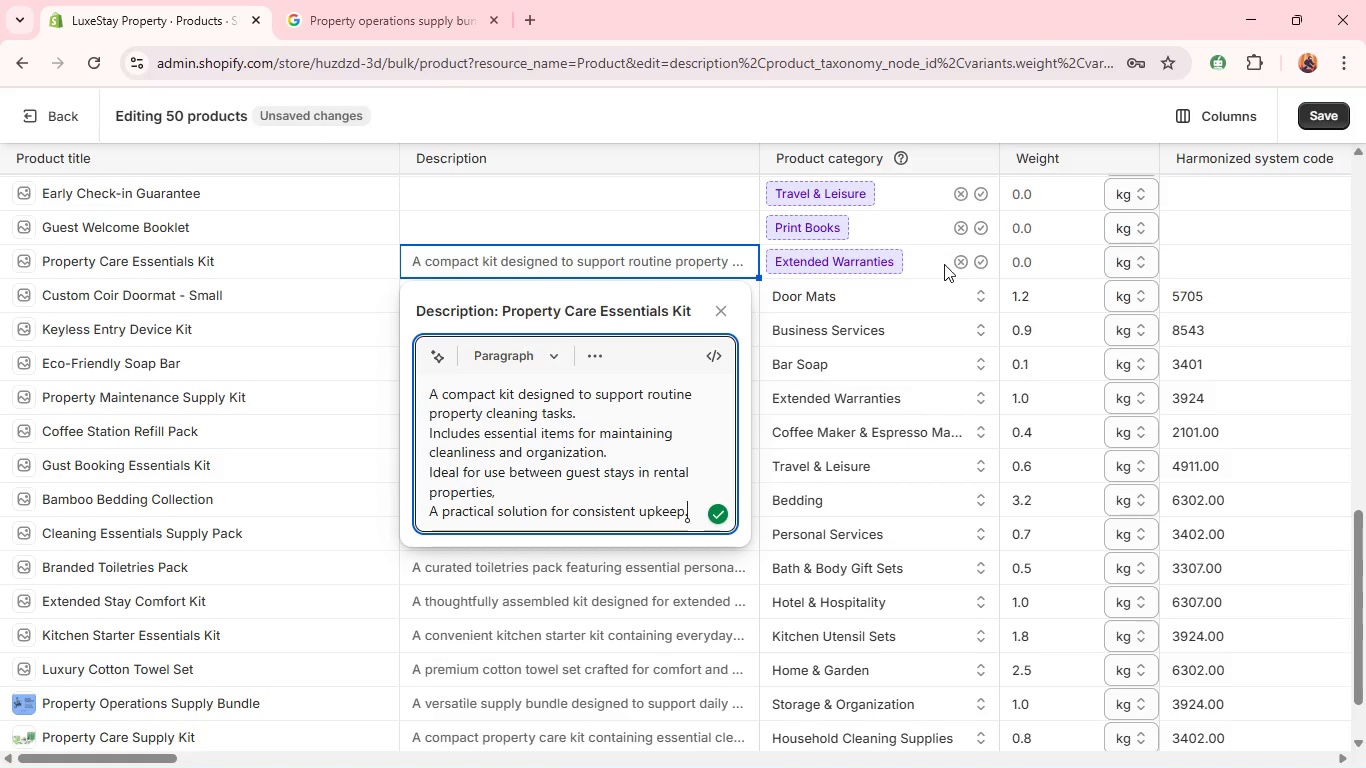 
left_click([980, 259])
 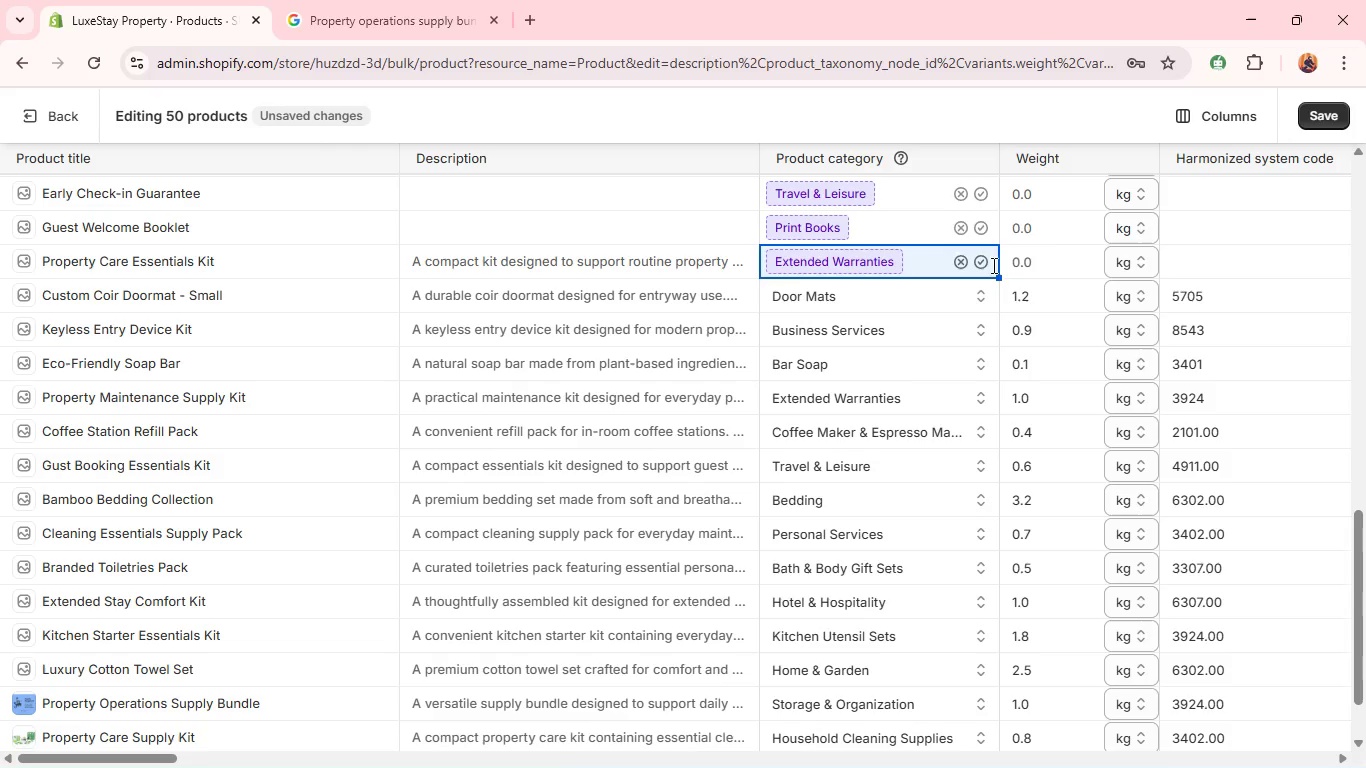 
left_click([985, 265])
 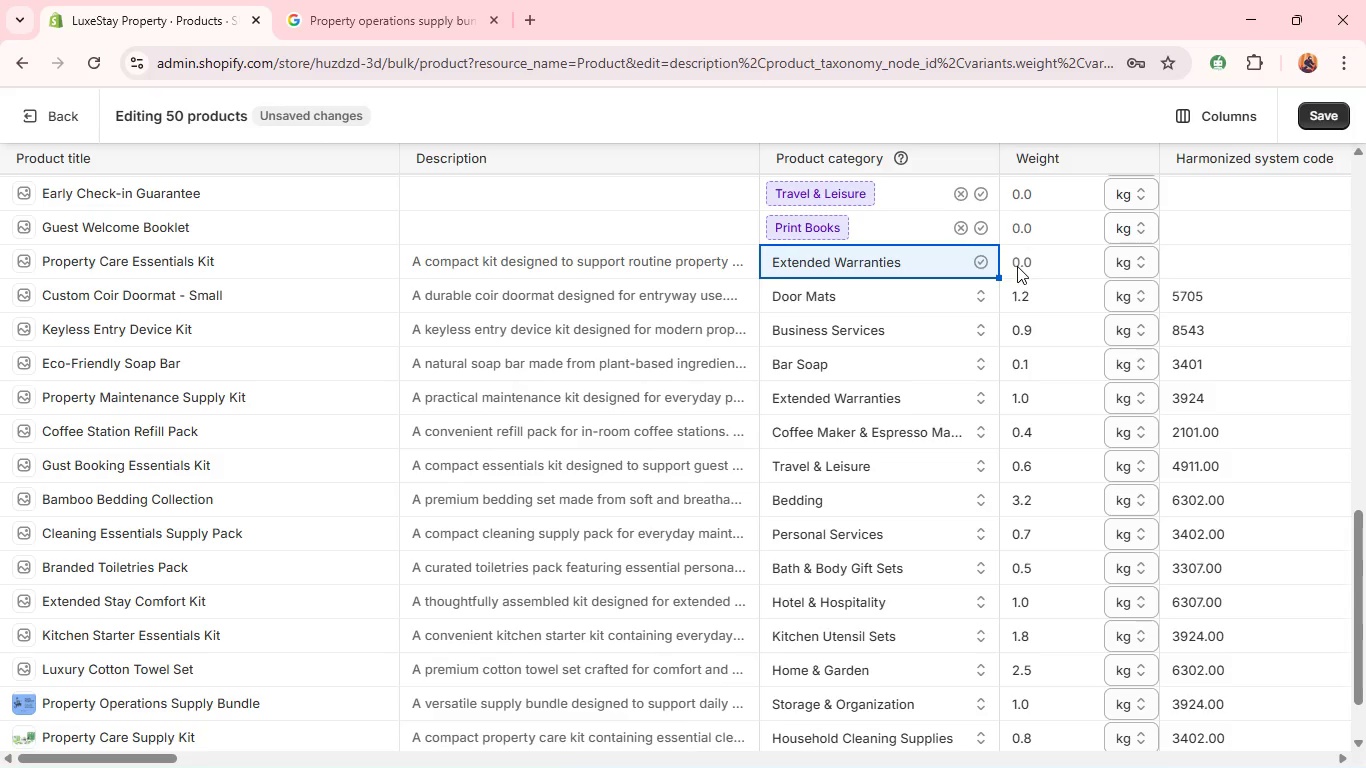 
left_click([1018, 266])
 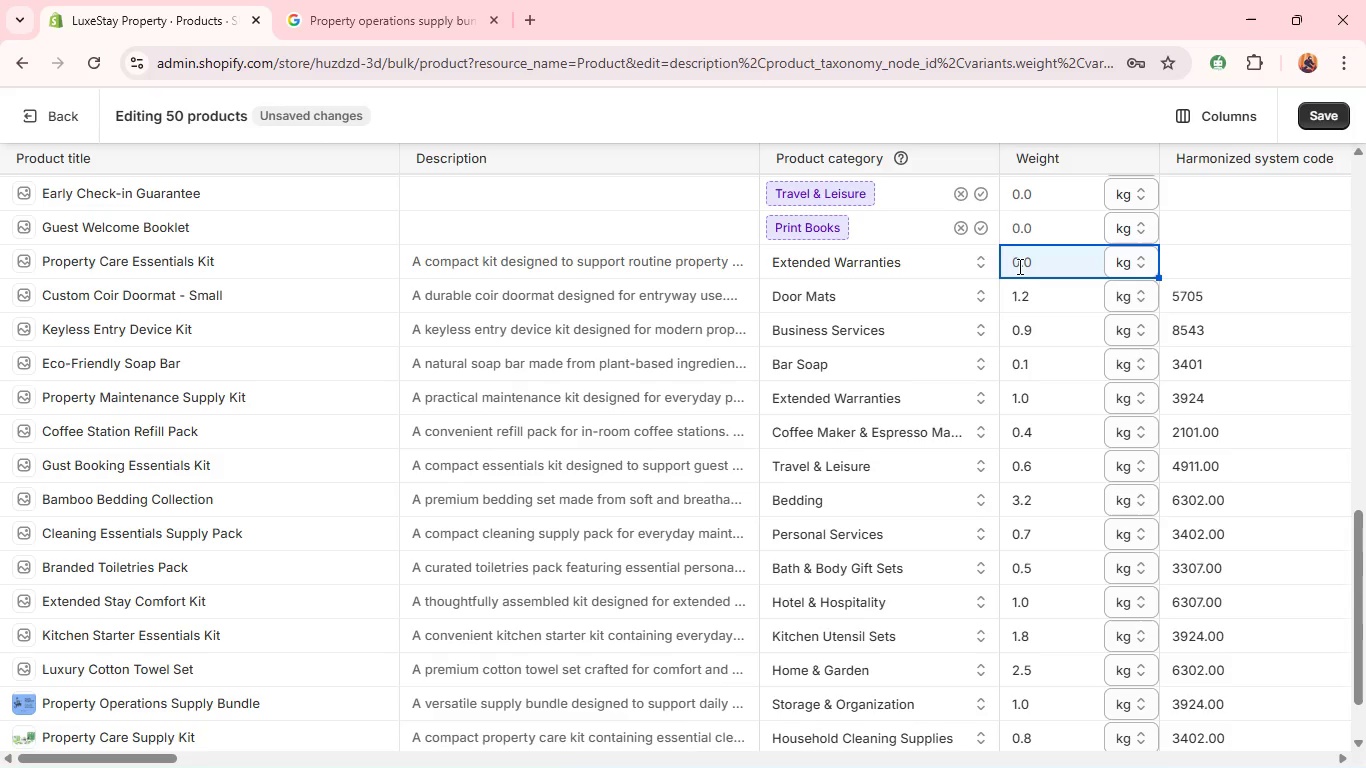 
double_click([1018, 266])
 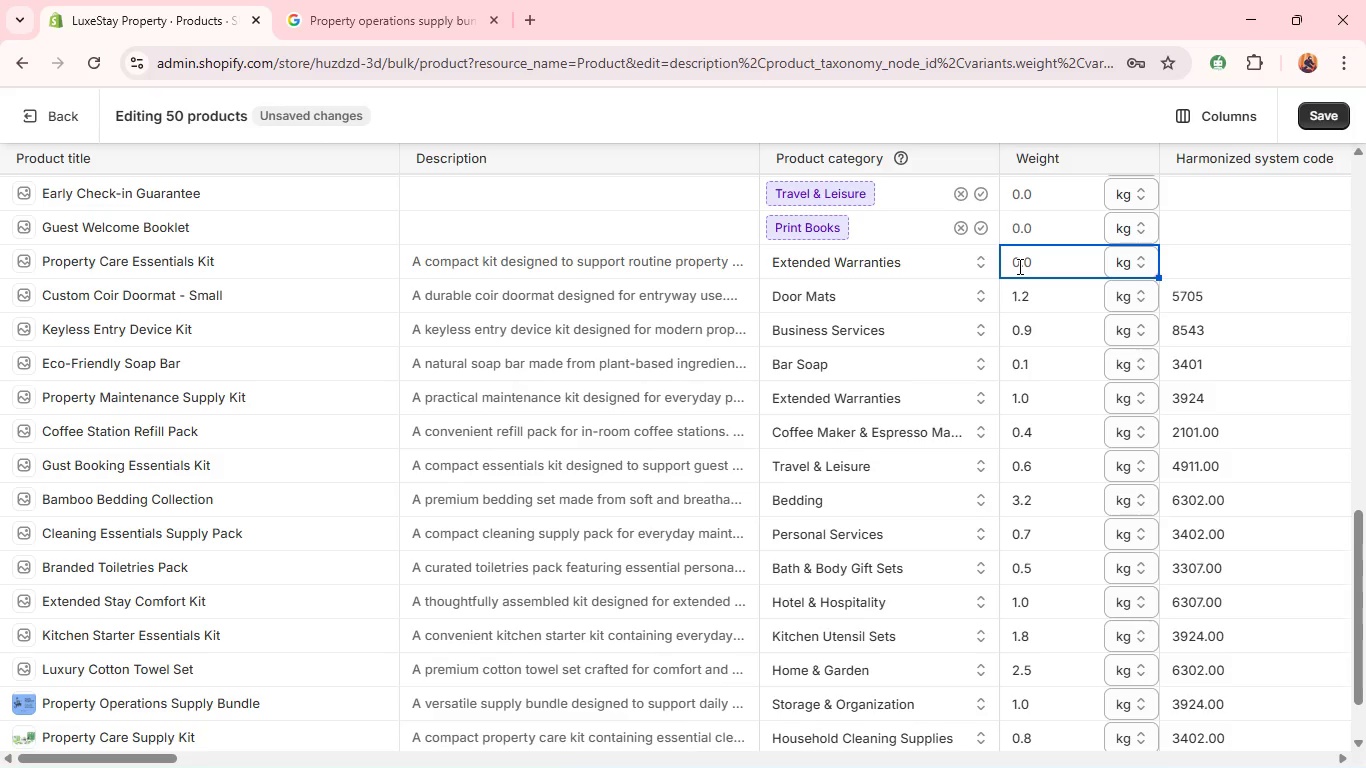 
key(Period)
 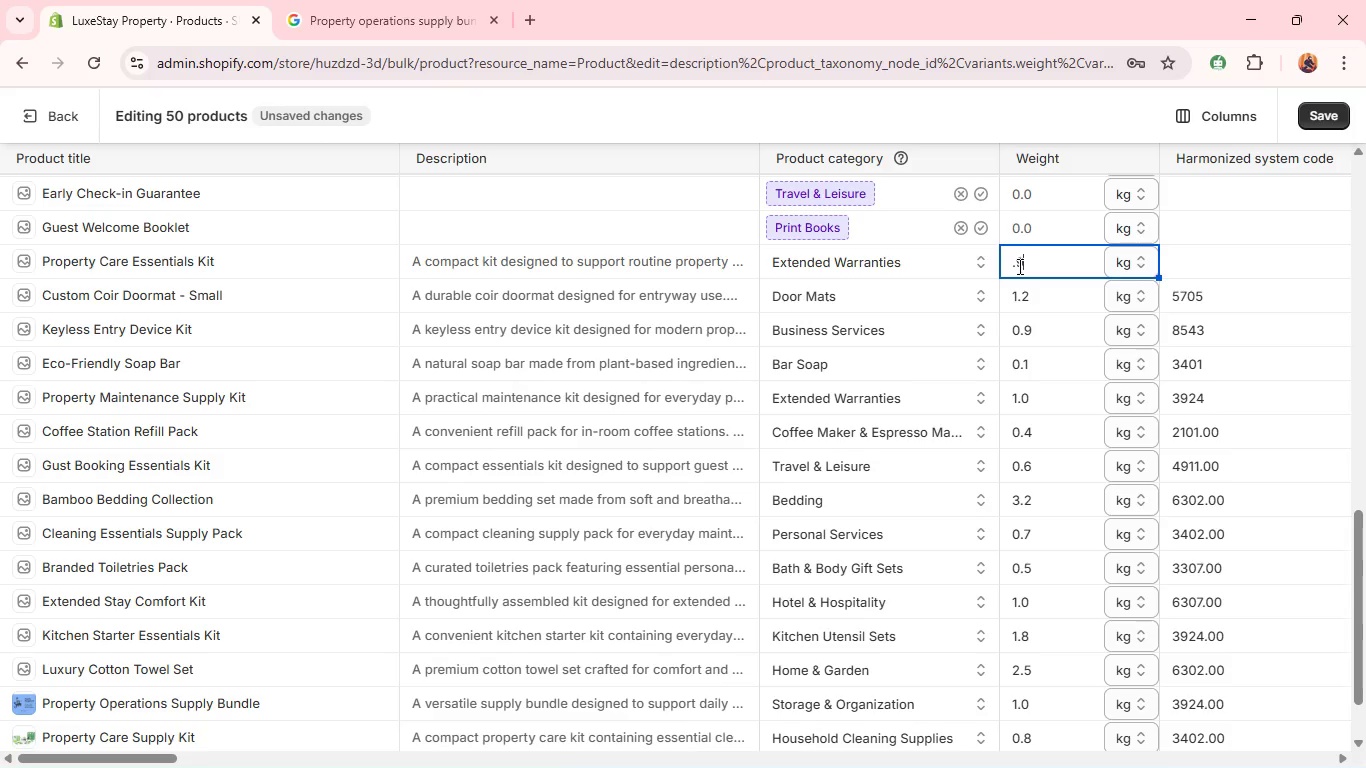 
key(9)
 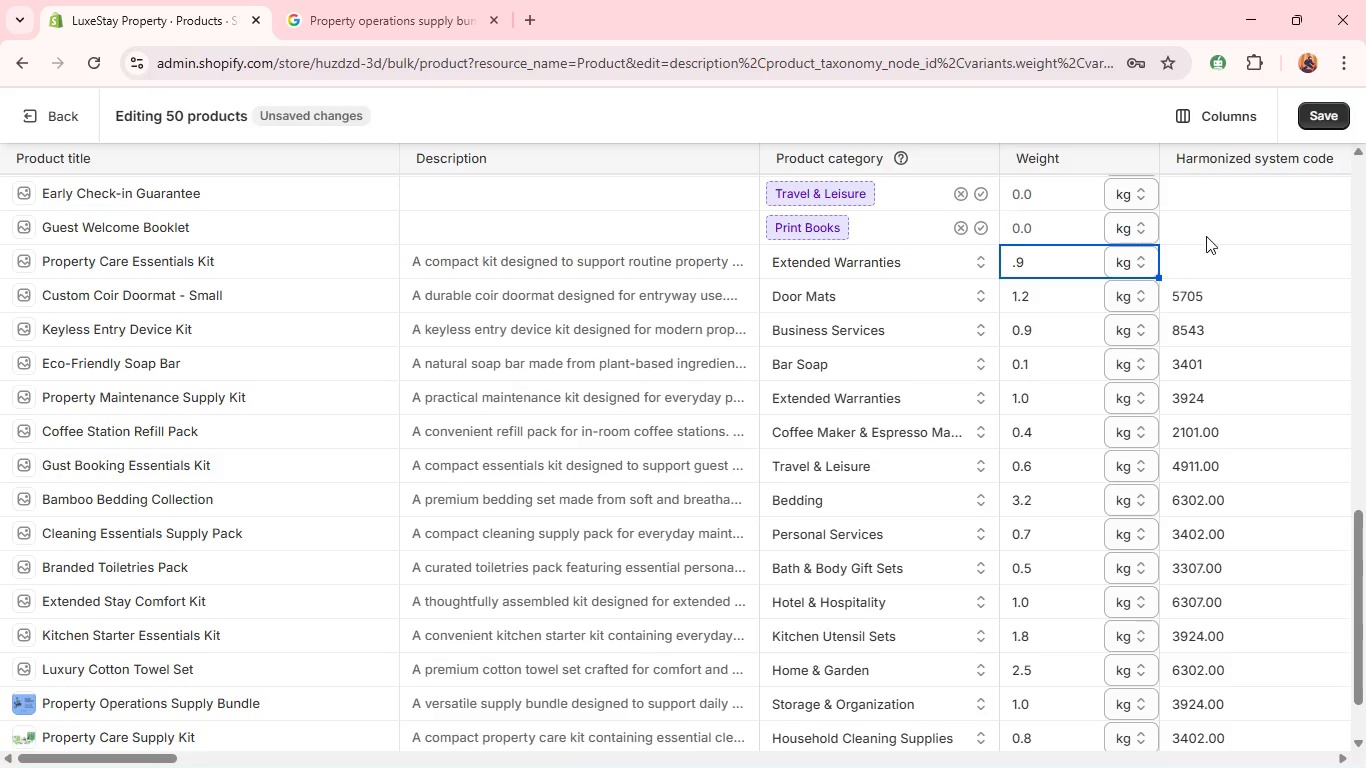 
left_click([1210, 234])
 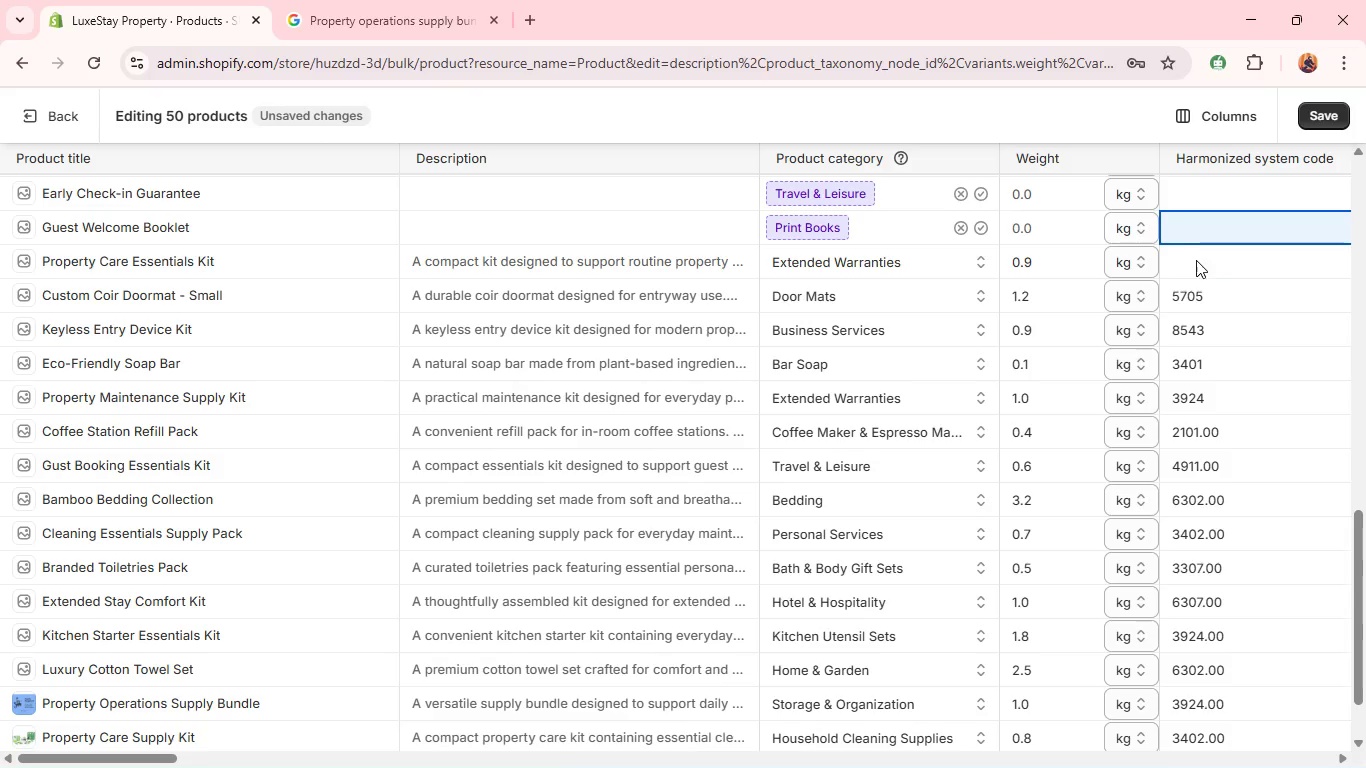 
left_click([1193, 263])
 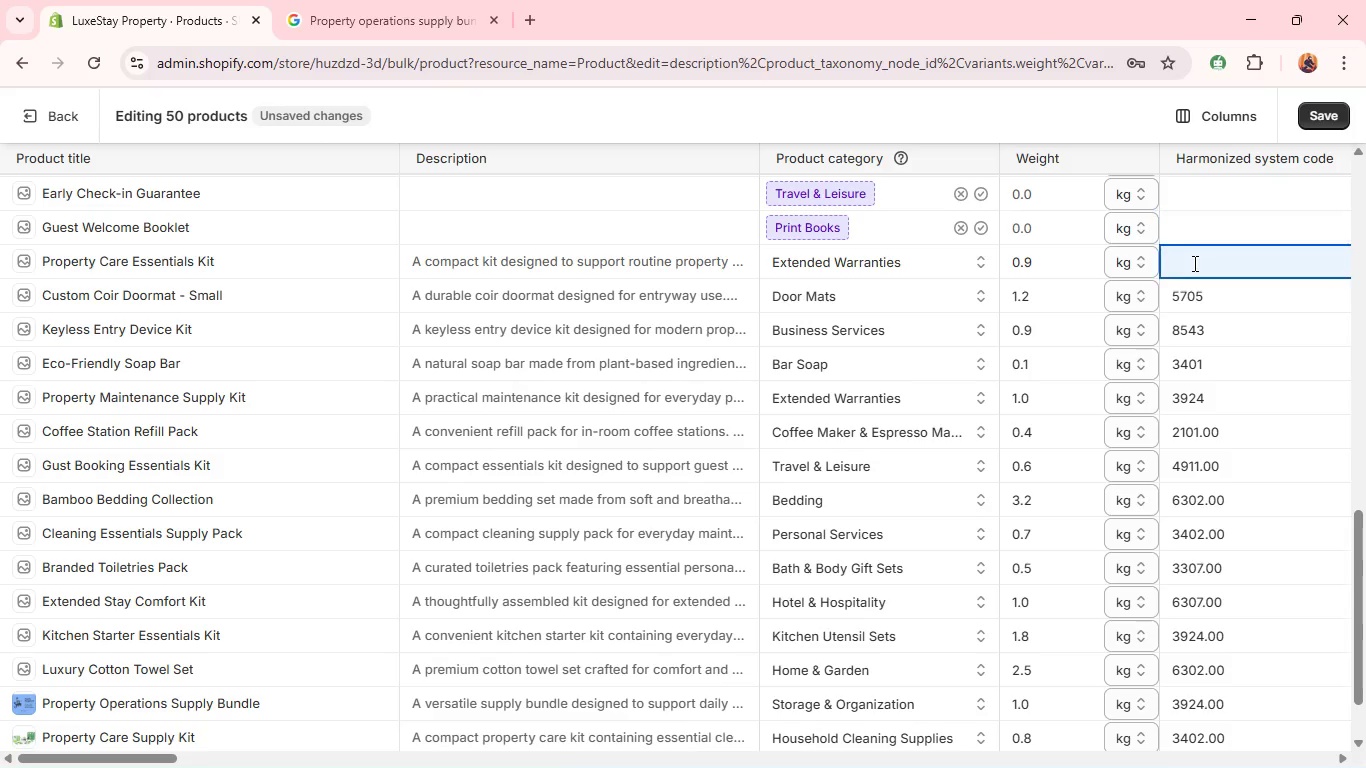 
type(3401)
key(Backspace)
type(2)
 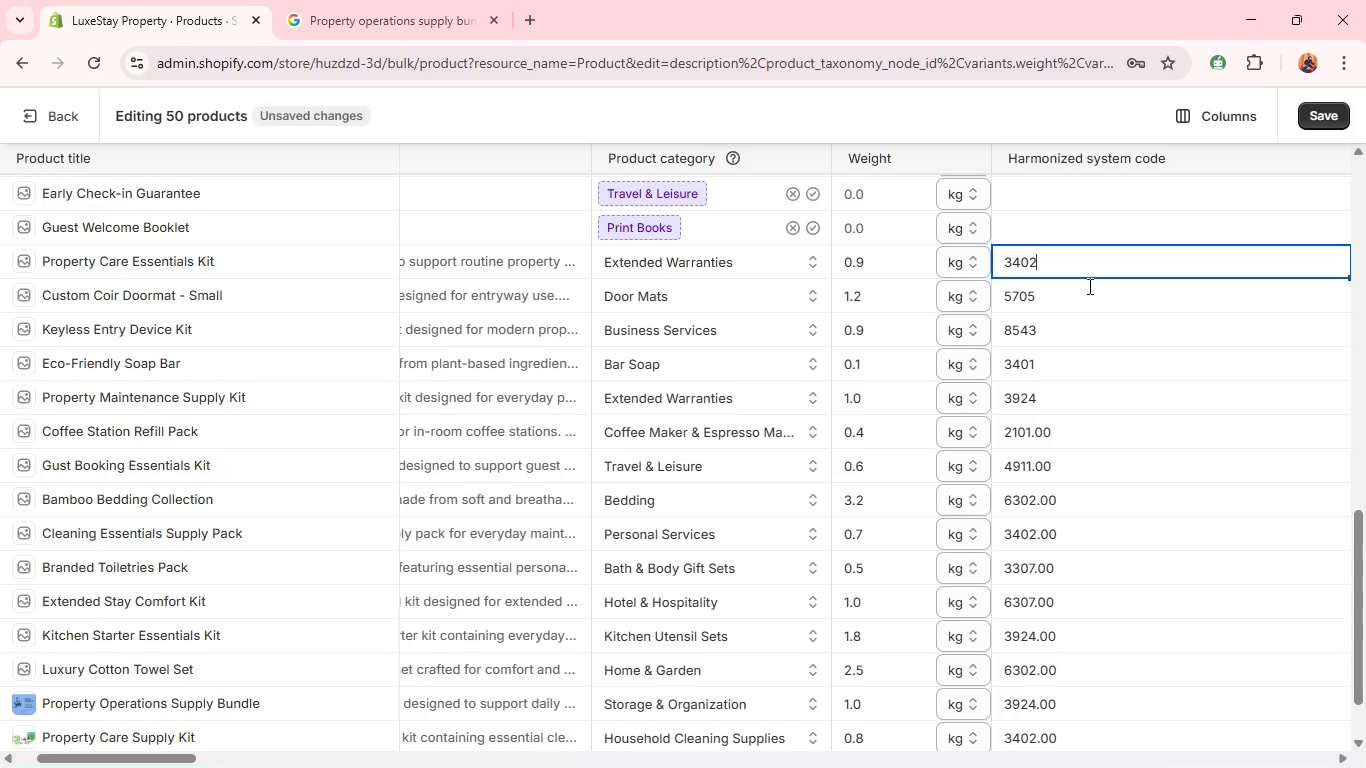 
mouse_move([1018, 308])
 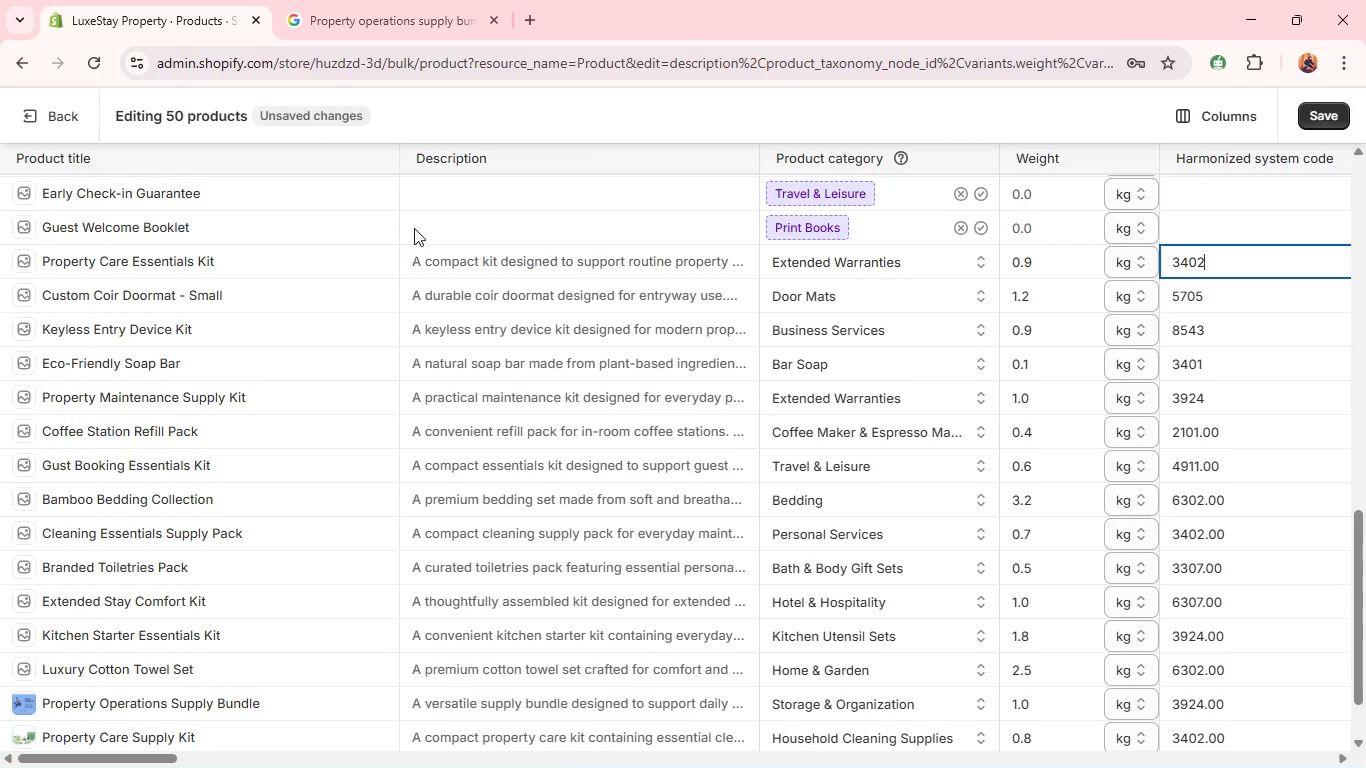 
left_click([436, 233])
 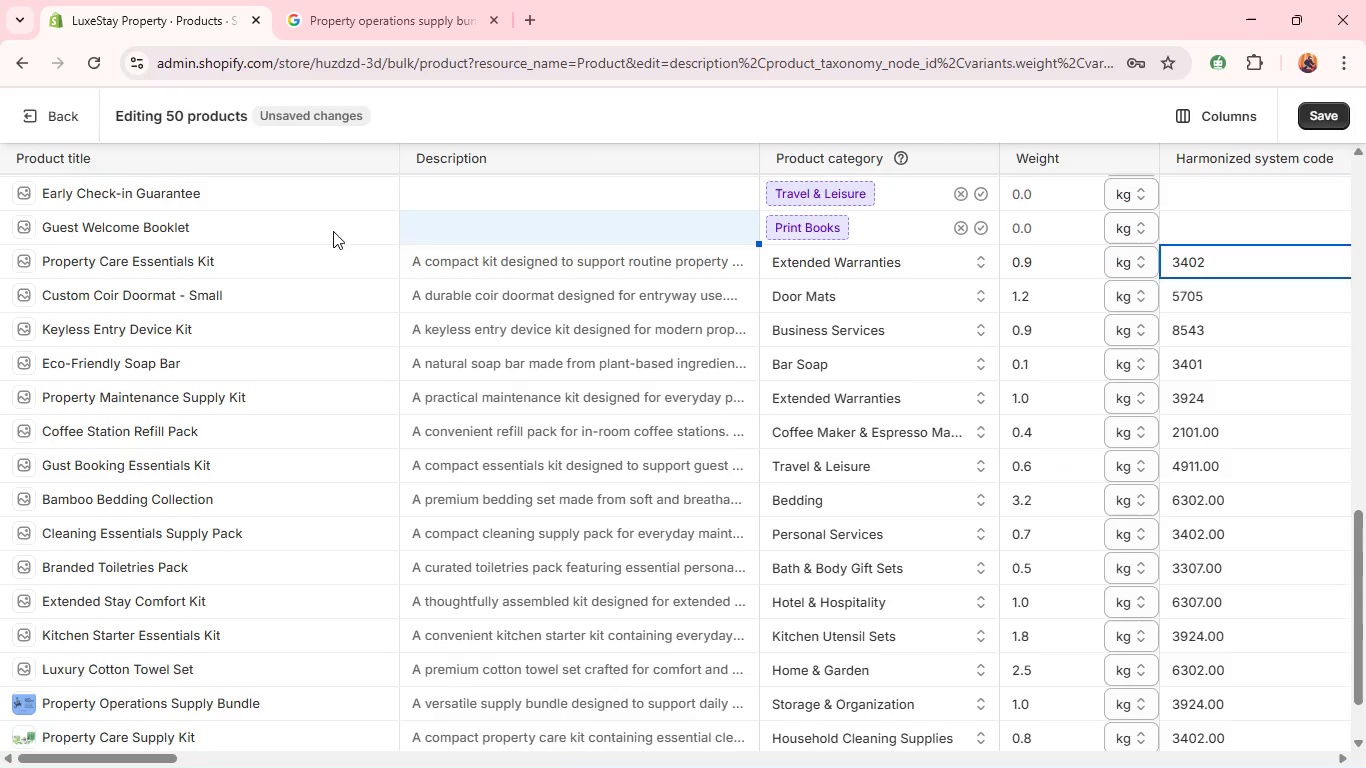 
left_click([333, 231])
 